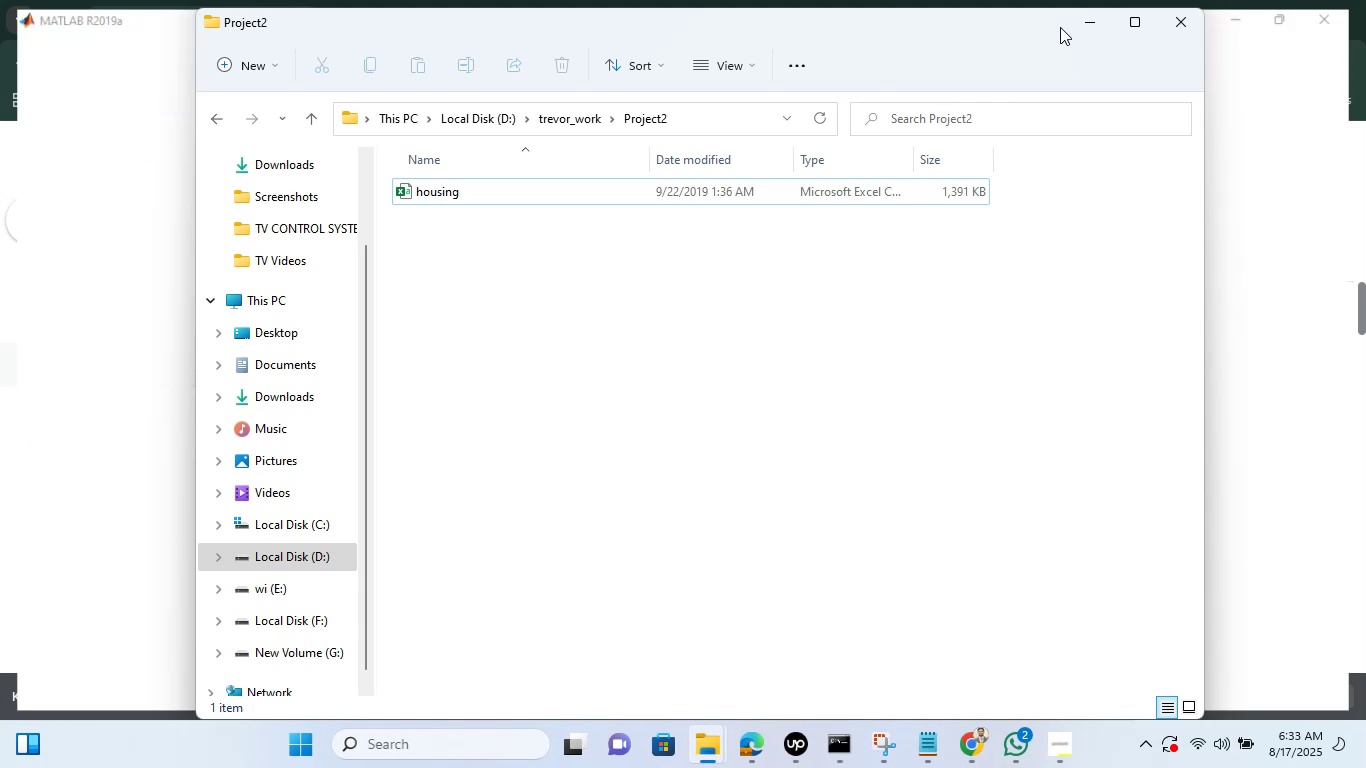 
wait(14.92)
 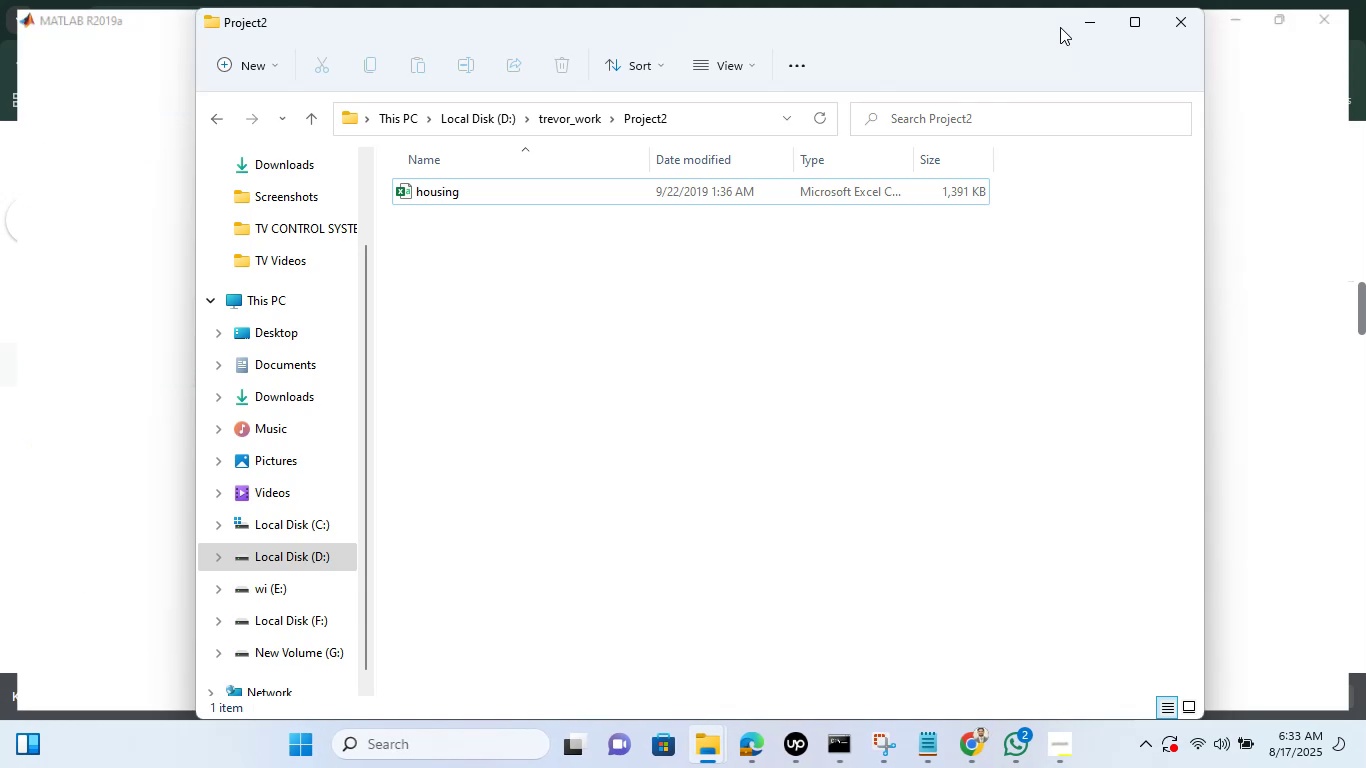 
left_click([1087, 24])
 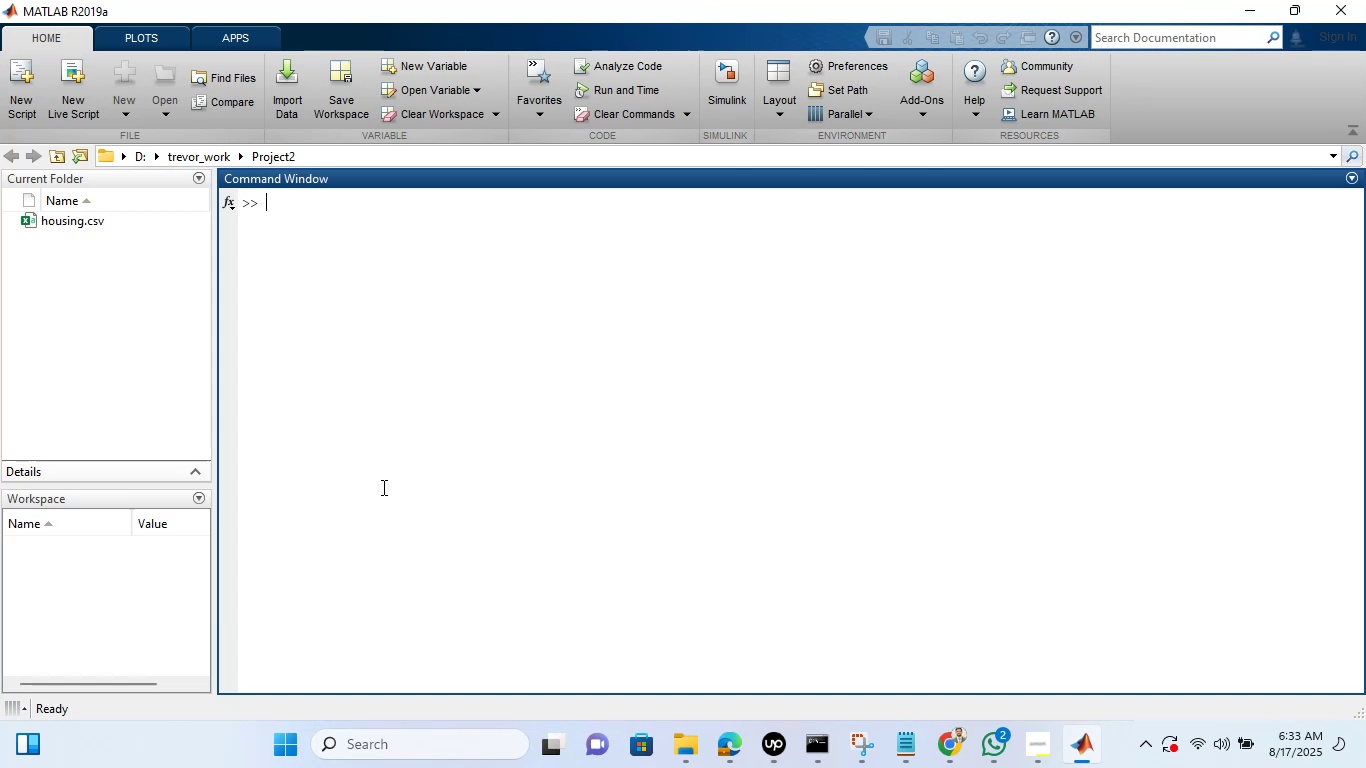 
wait(8.97)
 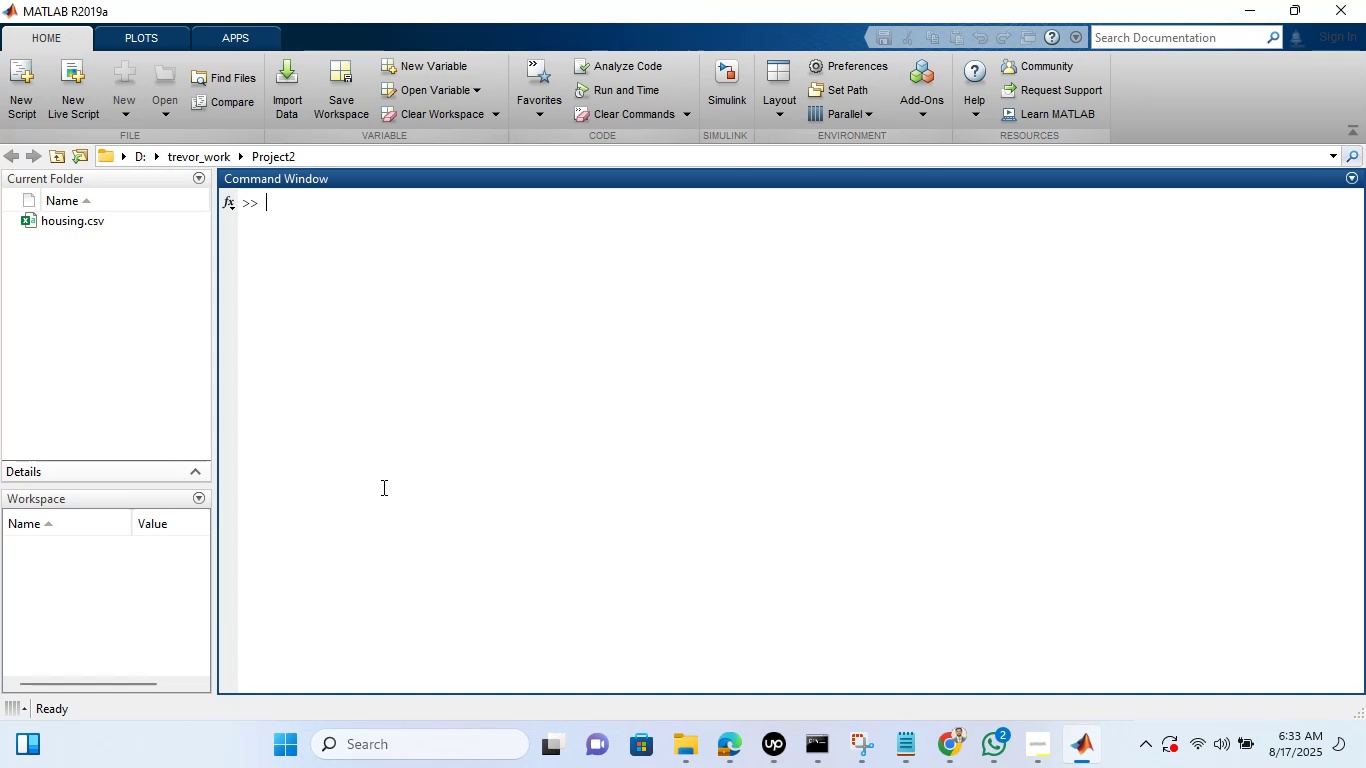 
type(edi tcode)
key(Backspace)
key(Backspace)
key(Backspace)
key(Backspace)
type(nm)
 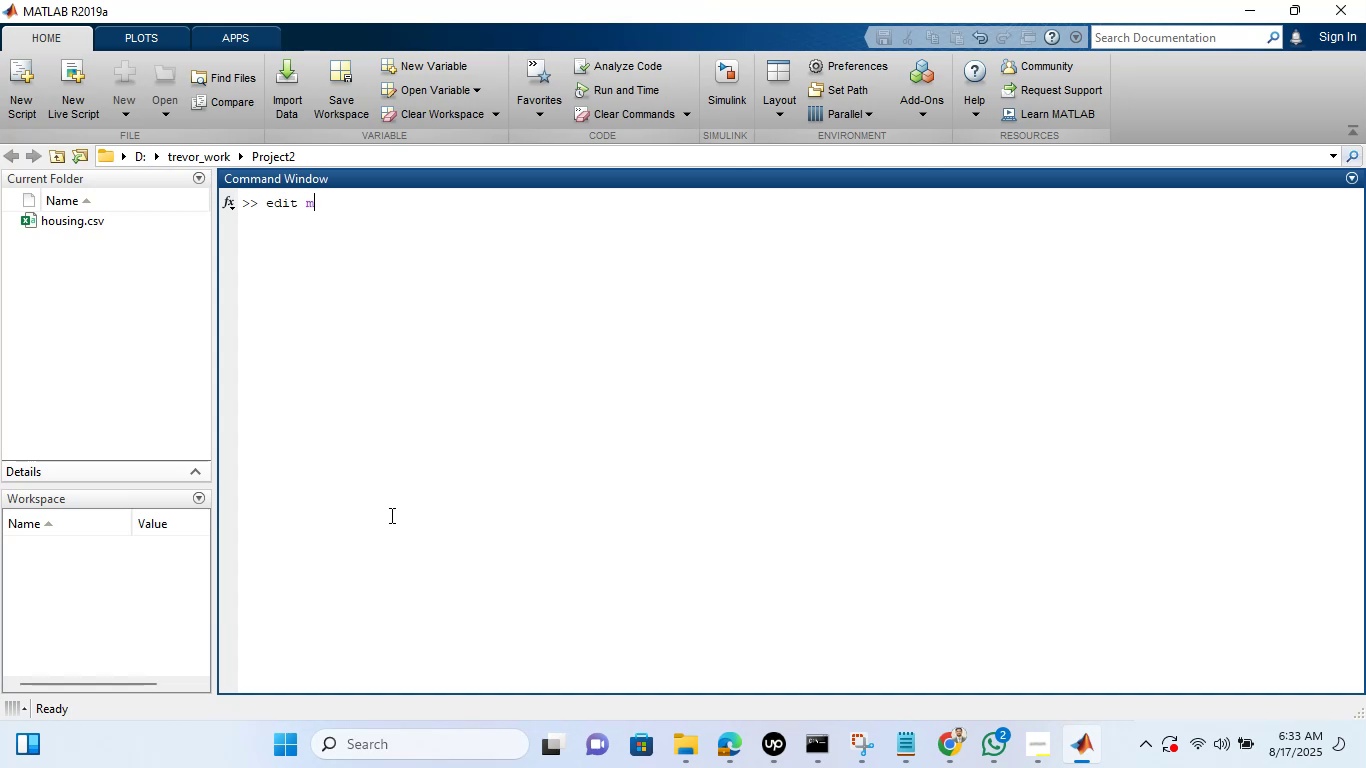 
key(Period)
 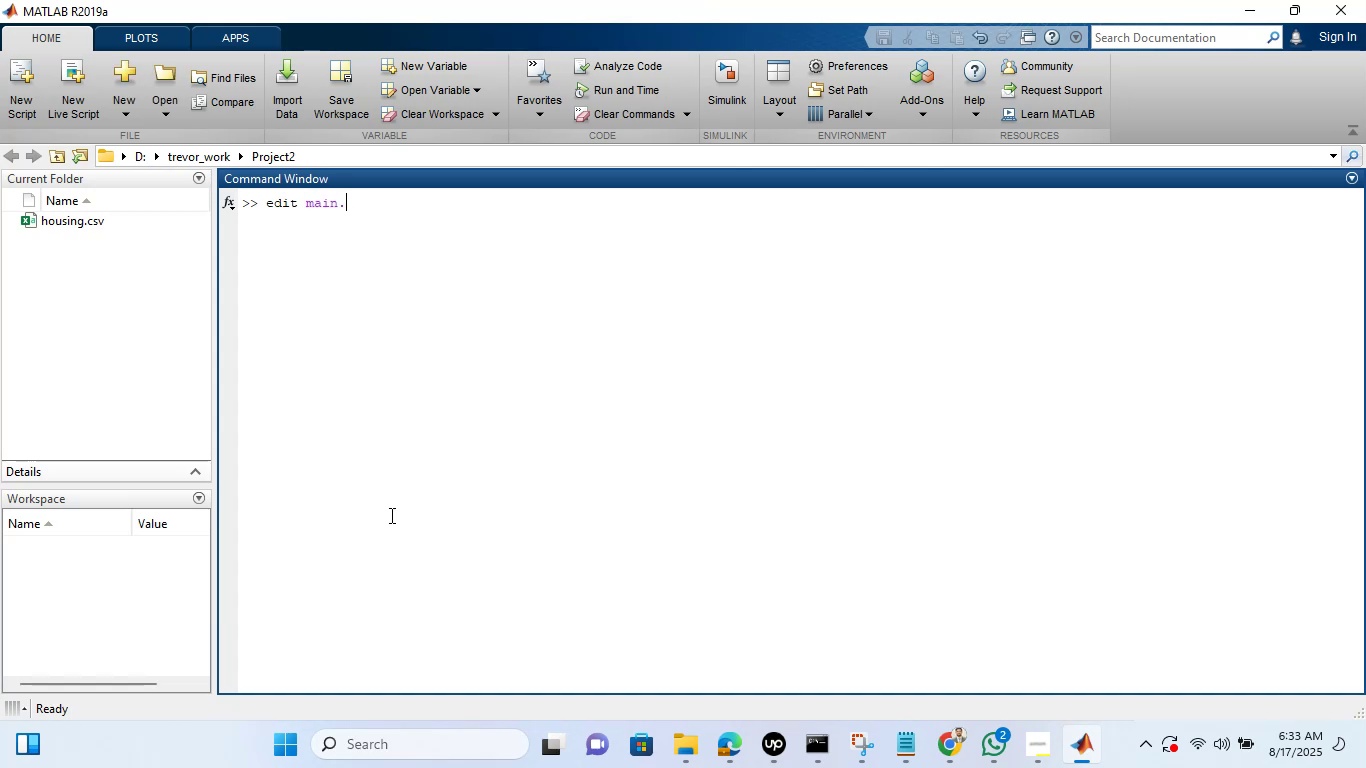 
key(M)
 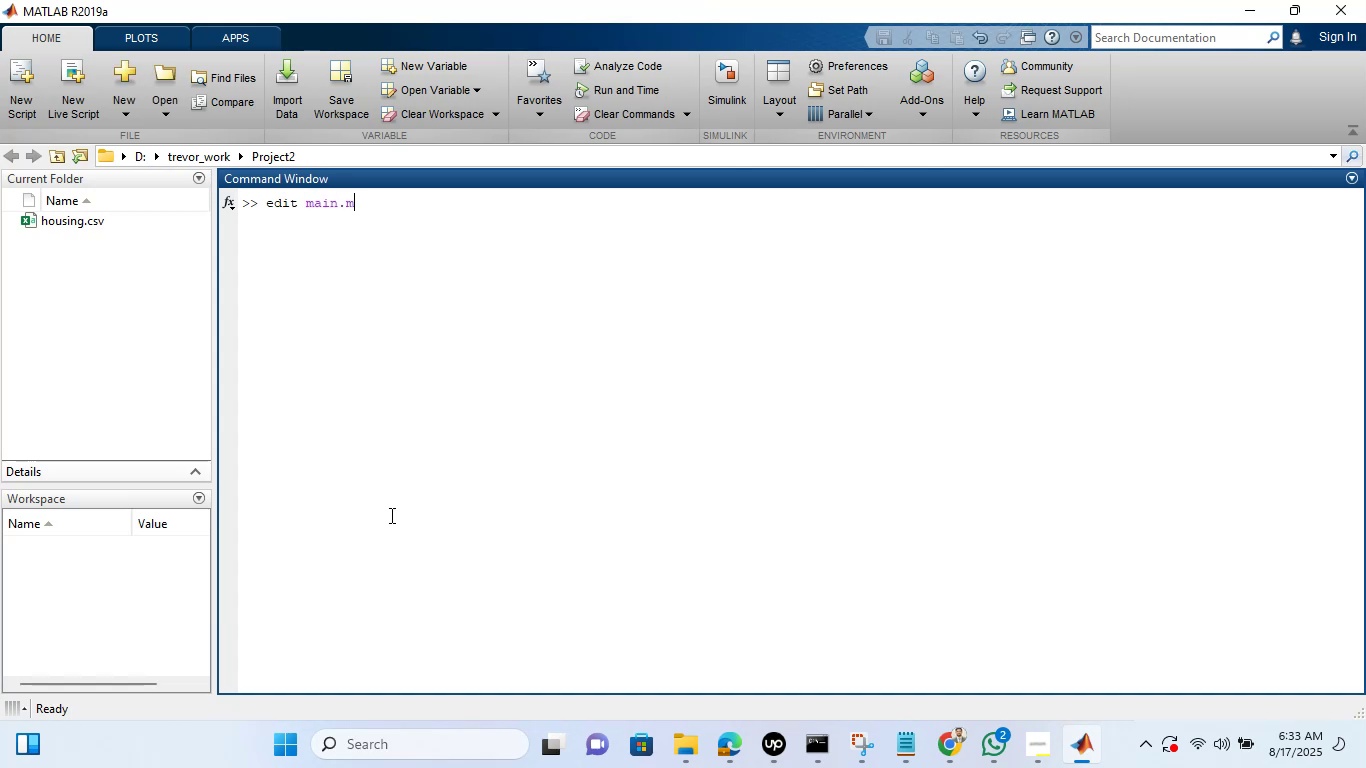 
key(Enter)
 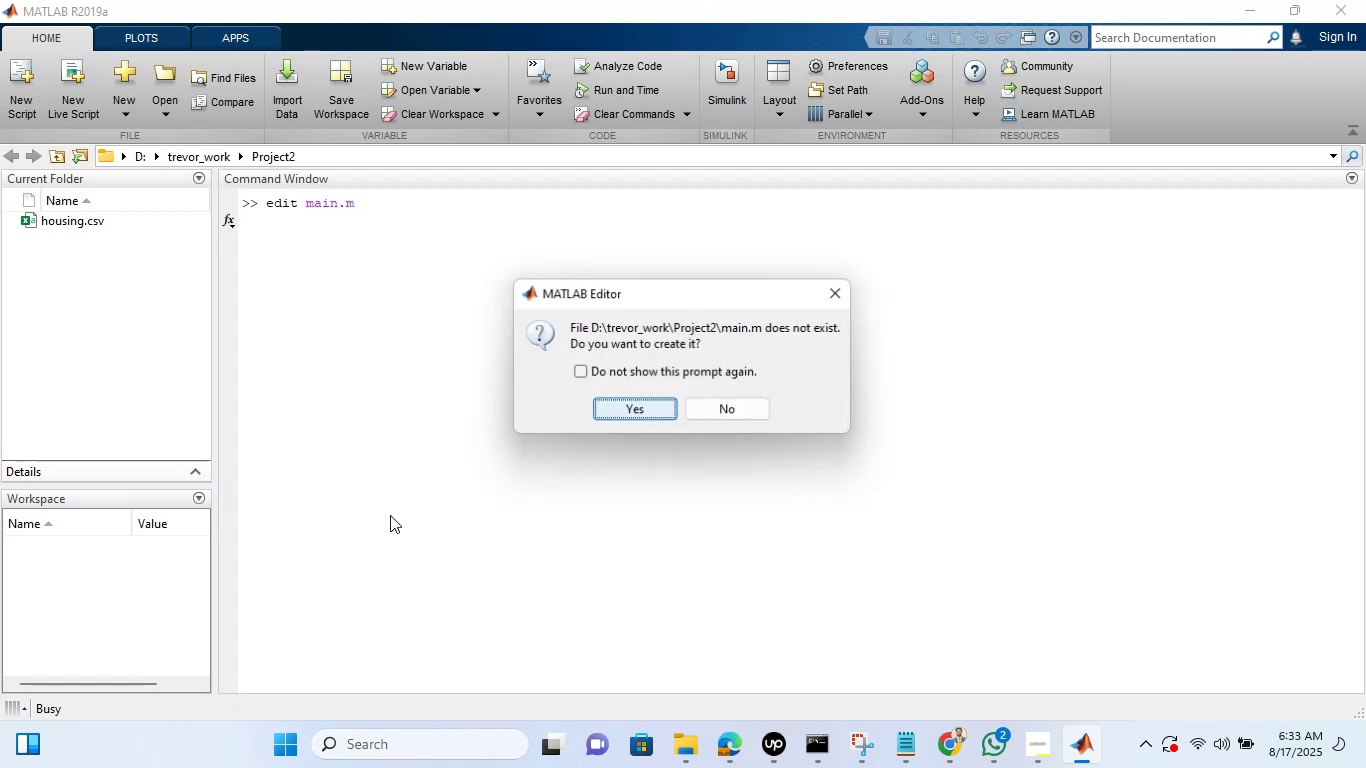 
key(Enter)
 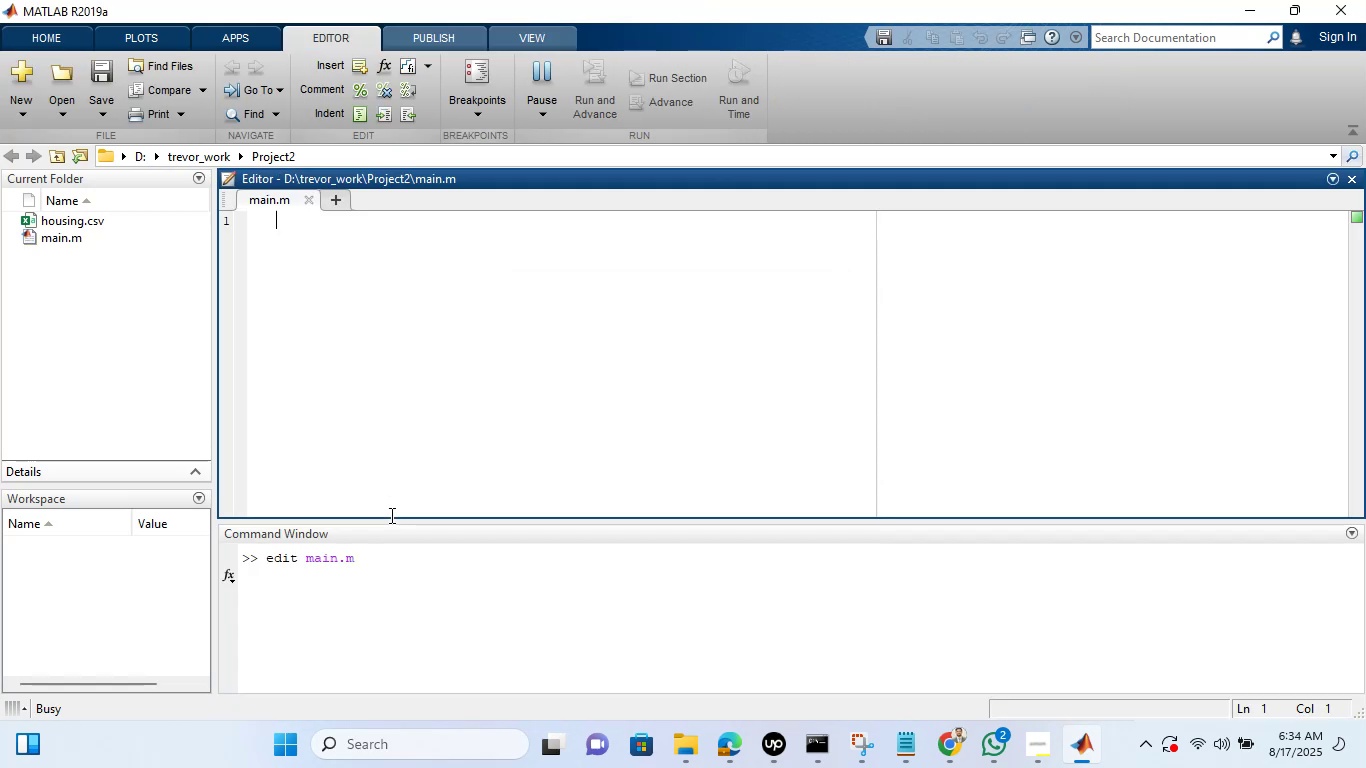 
wait(8.25)
 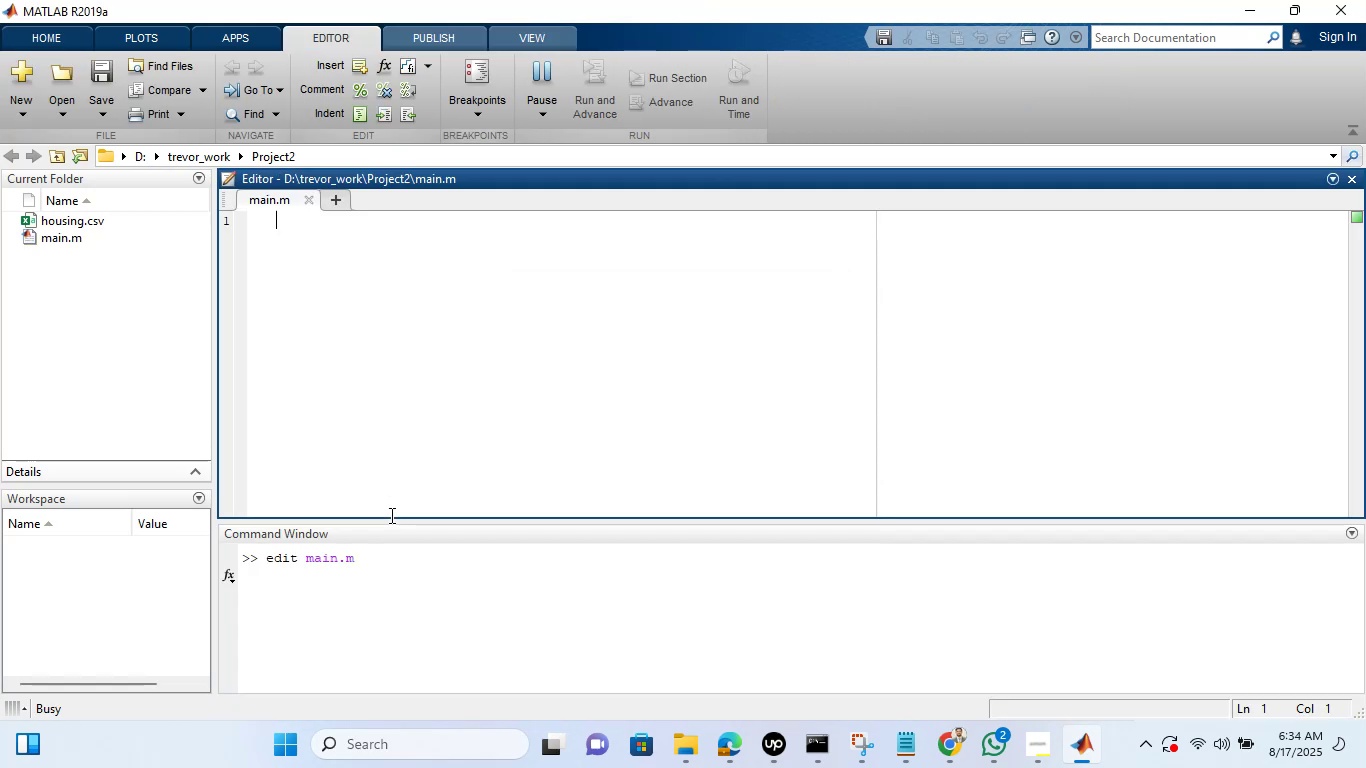 
left_click([738, 748])
 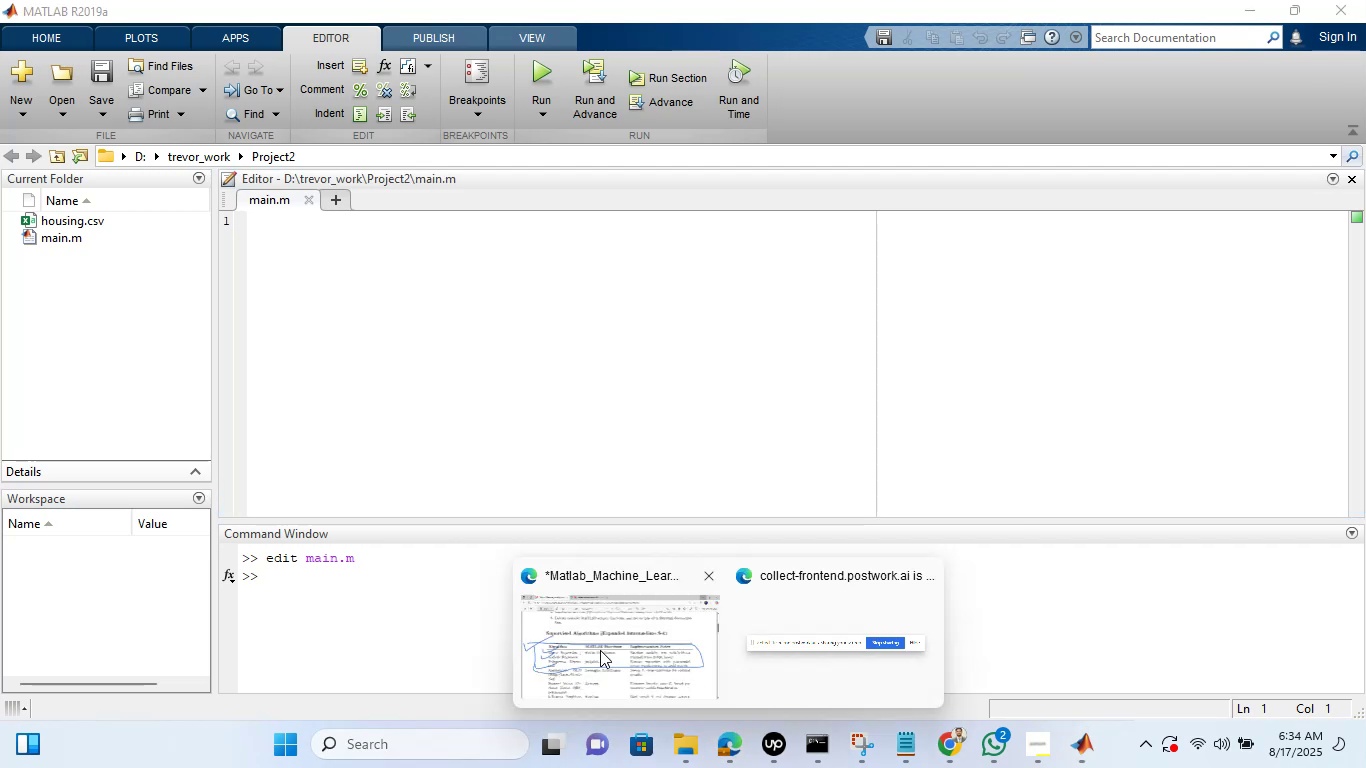 
left_click([600, 650])
 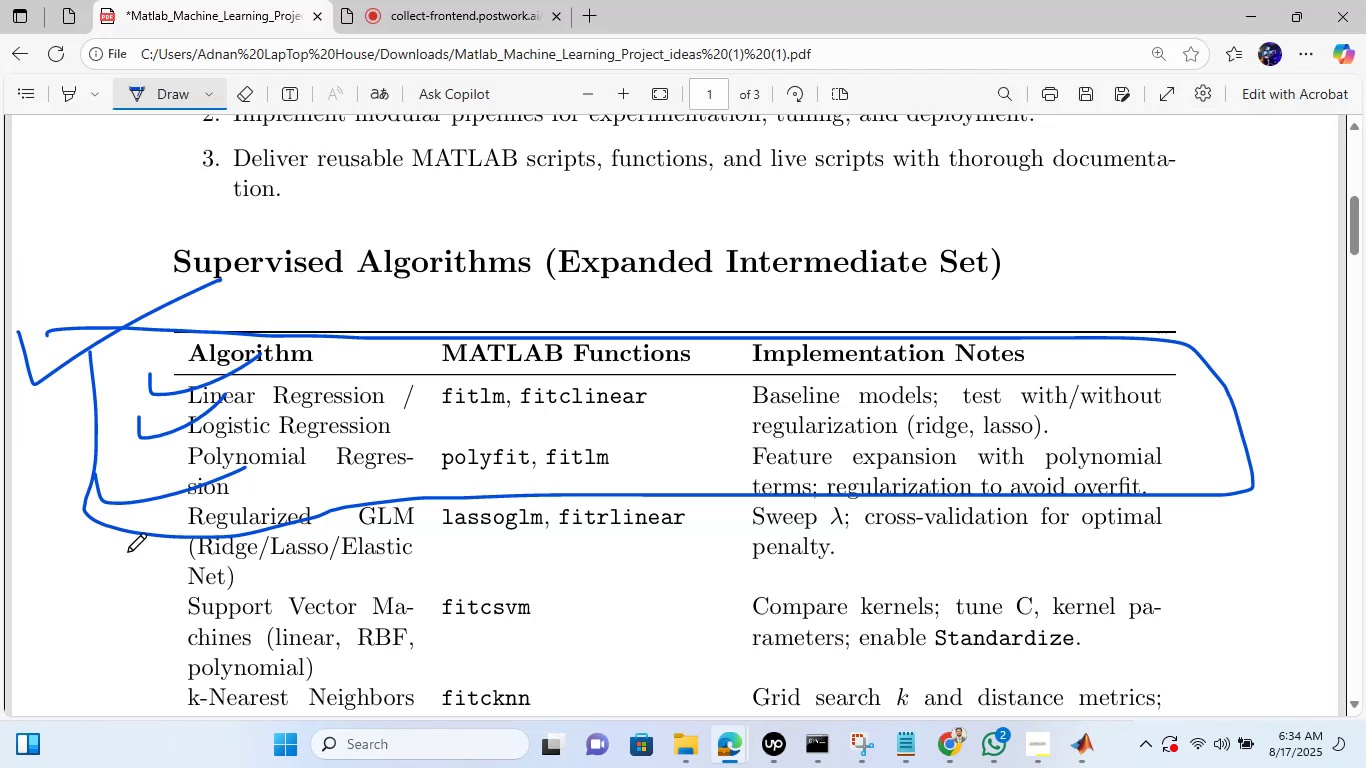 
left_click([188, 551])
 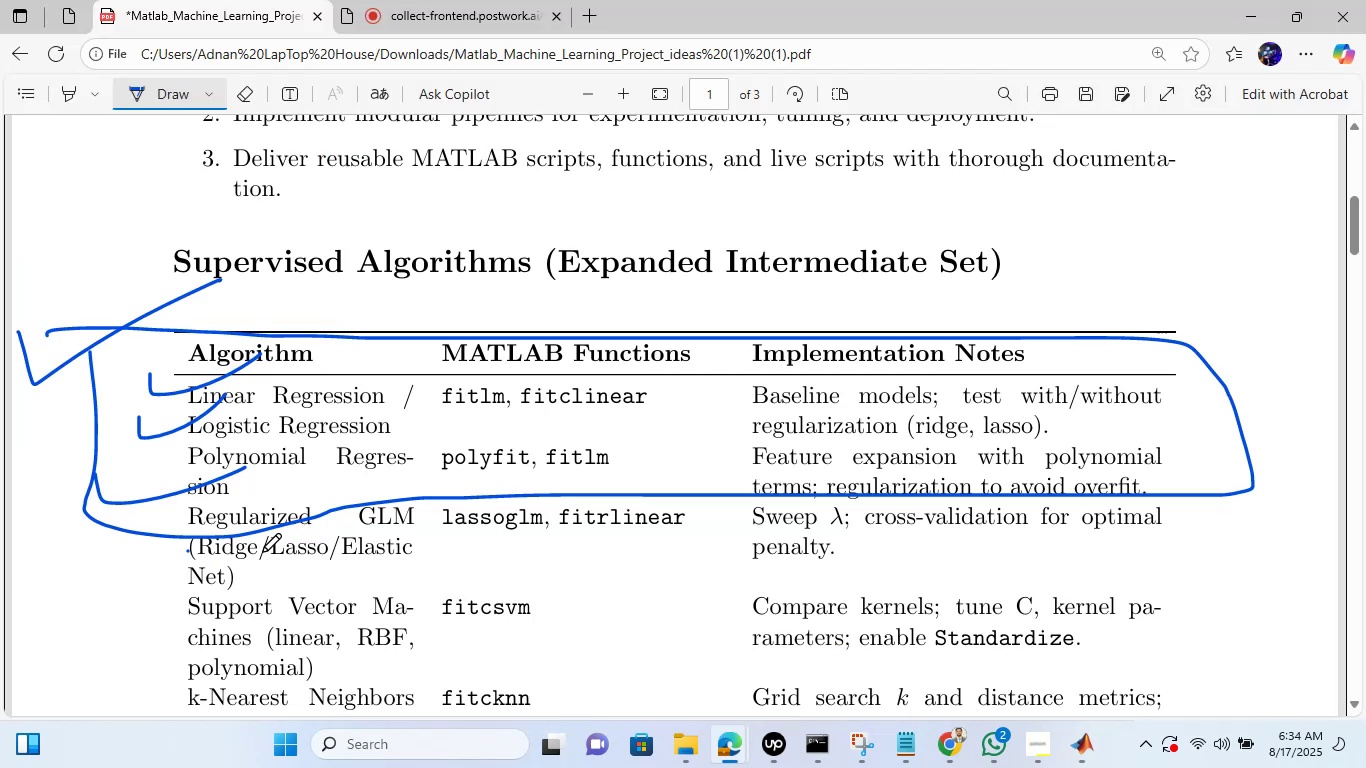 
scroll: coordinate [416, 527], scroll_direction: up, amount: 1.0
 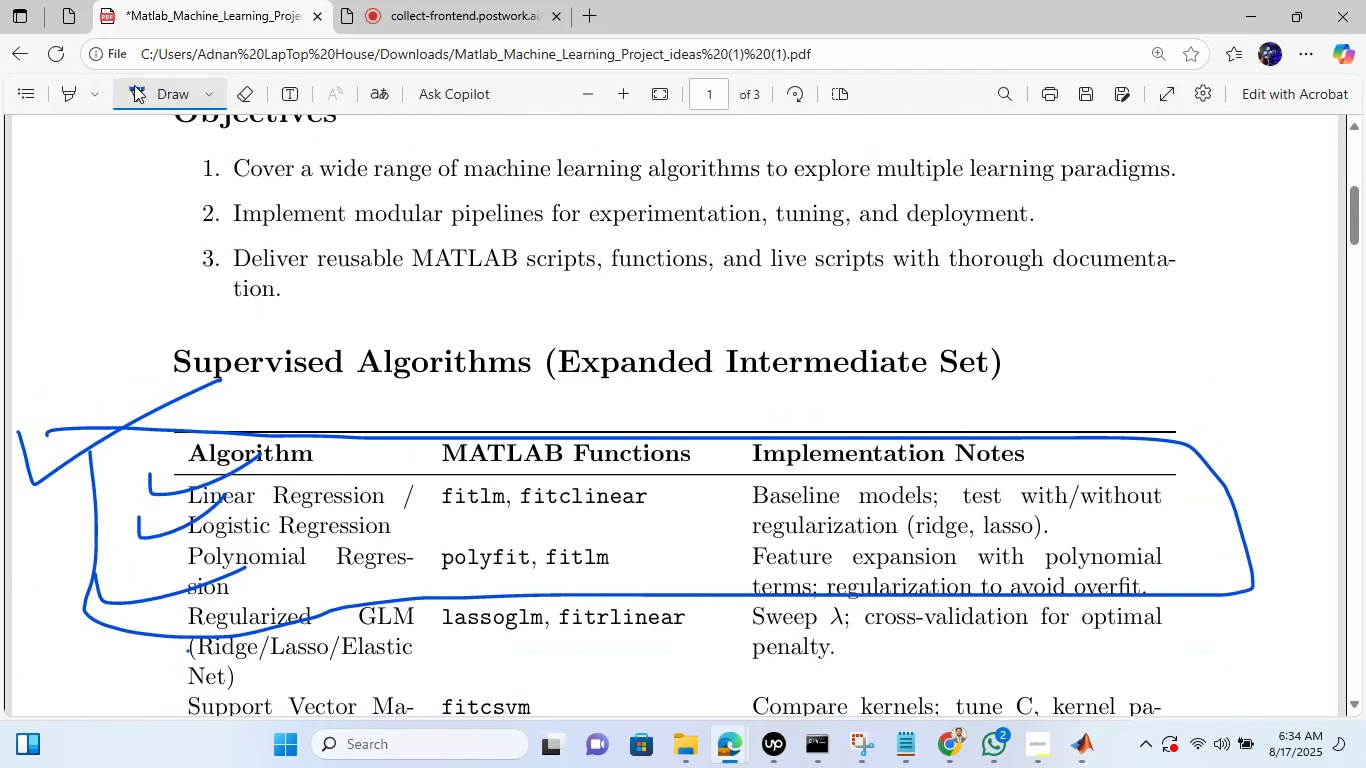 
left_click([141, 89])
 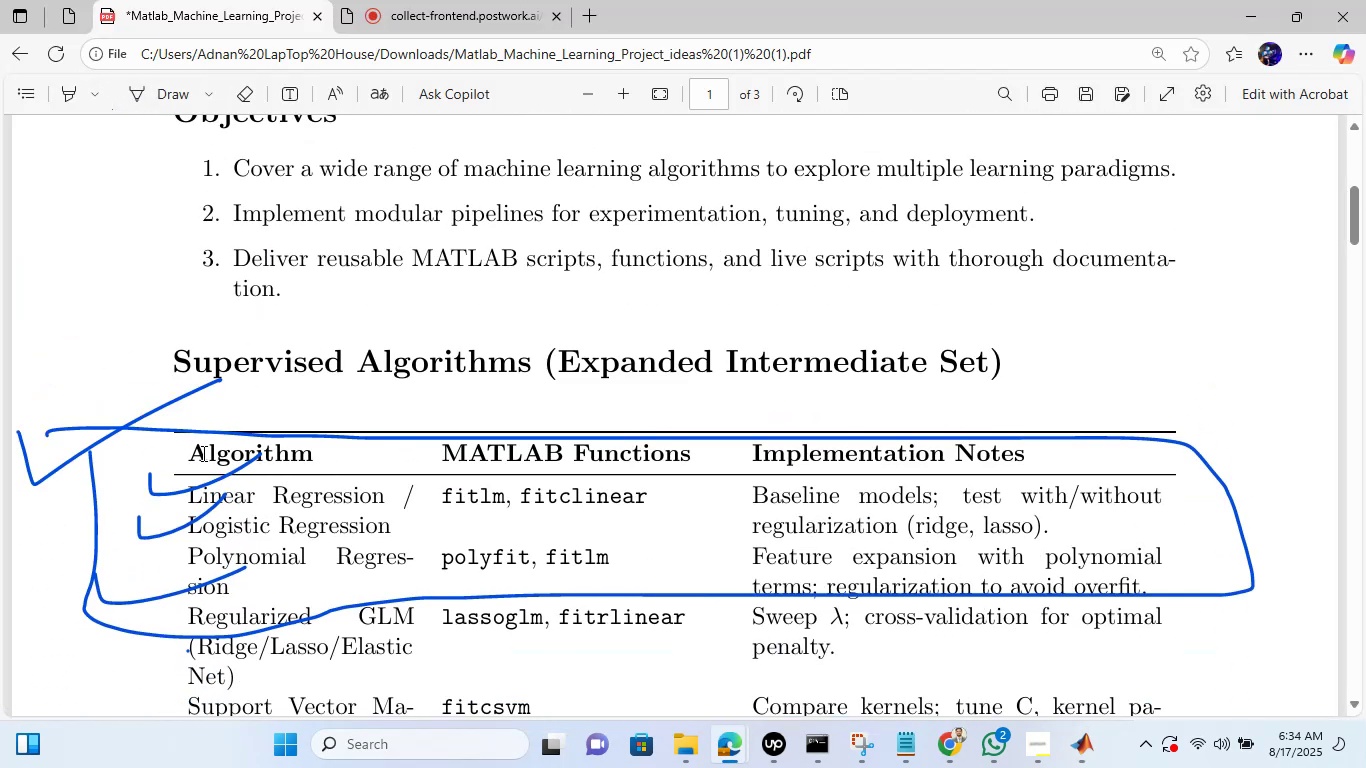 
left_click_drag(start_coordinate=[177, 449], to_coordinate=[636, 545])
 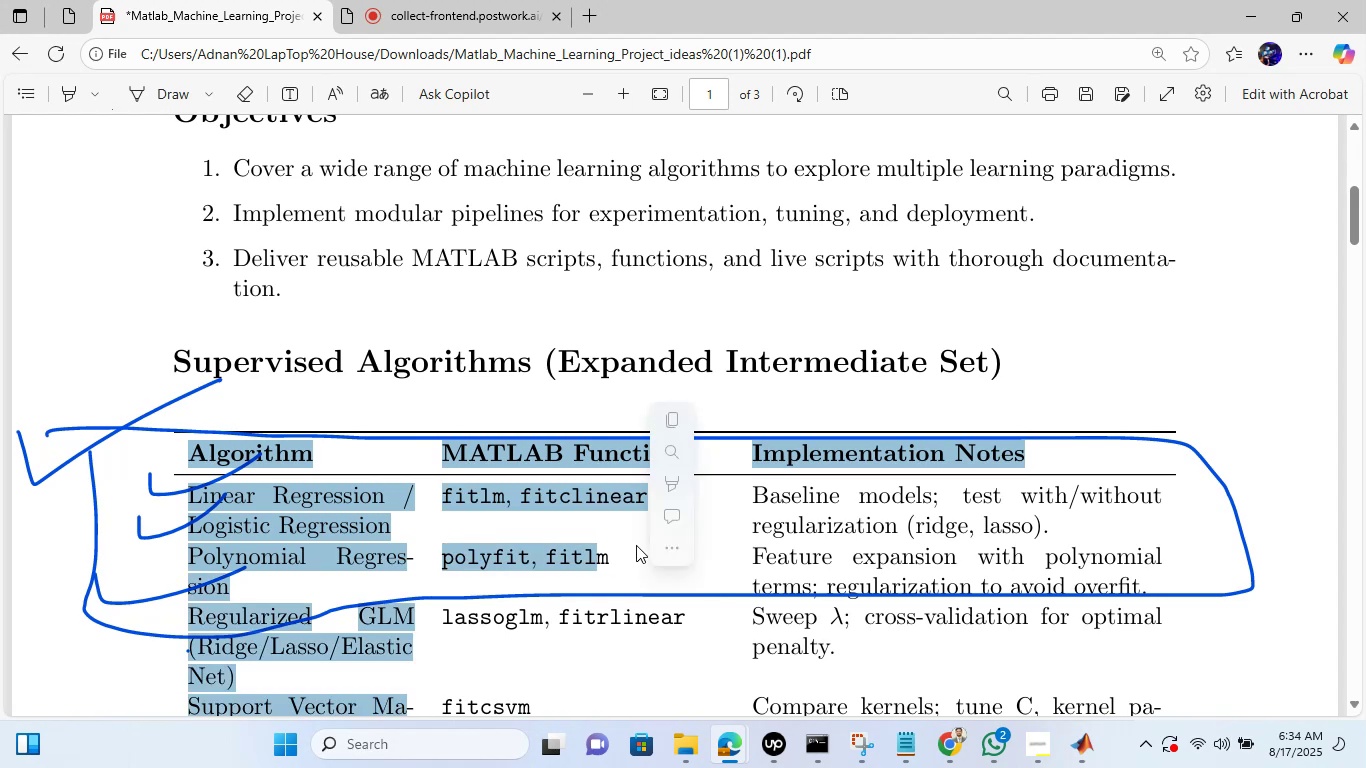 
left_click([636, 545])
 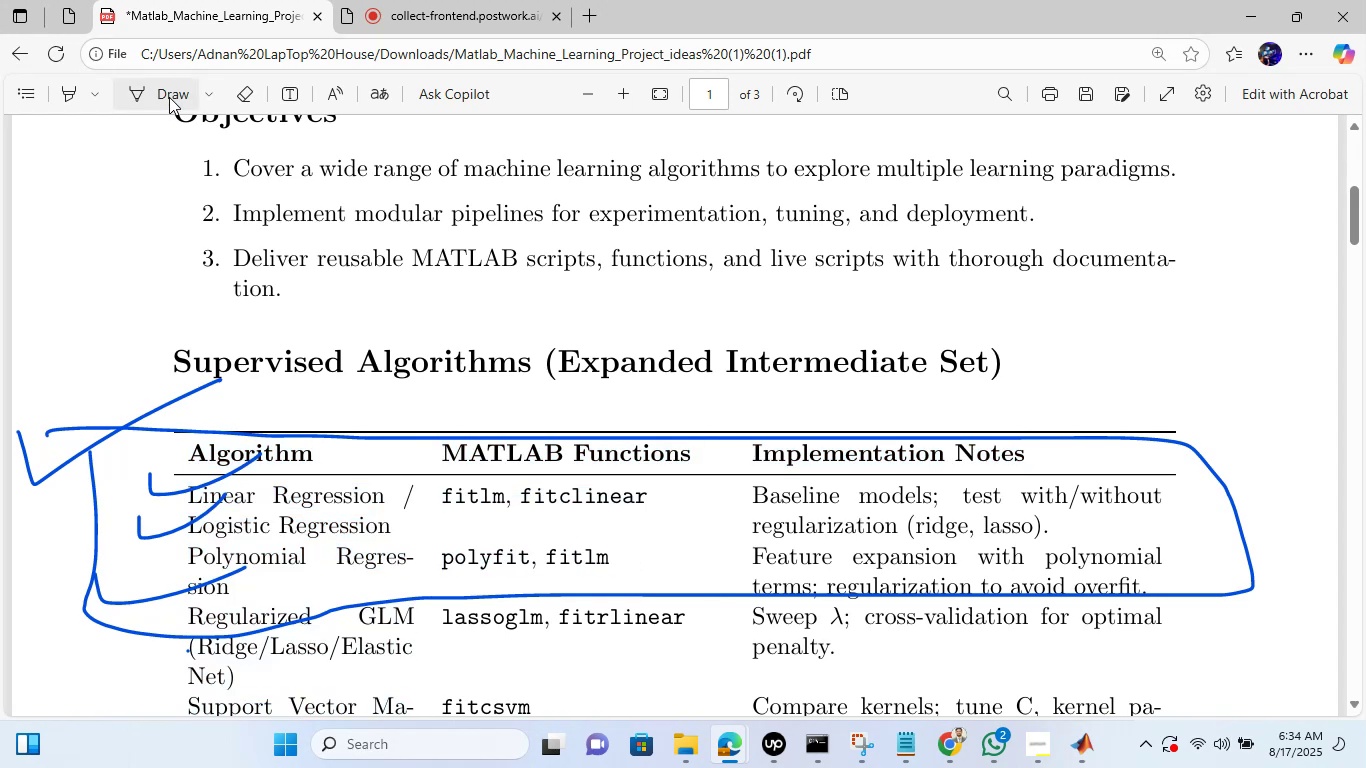 
left_click([246, 94])
 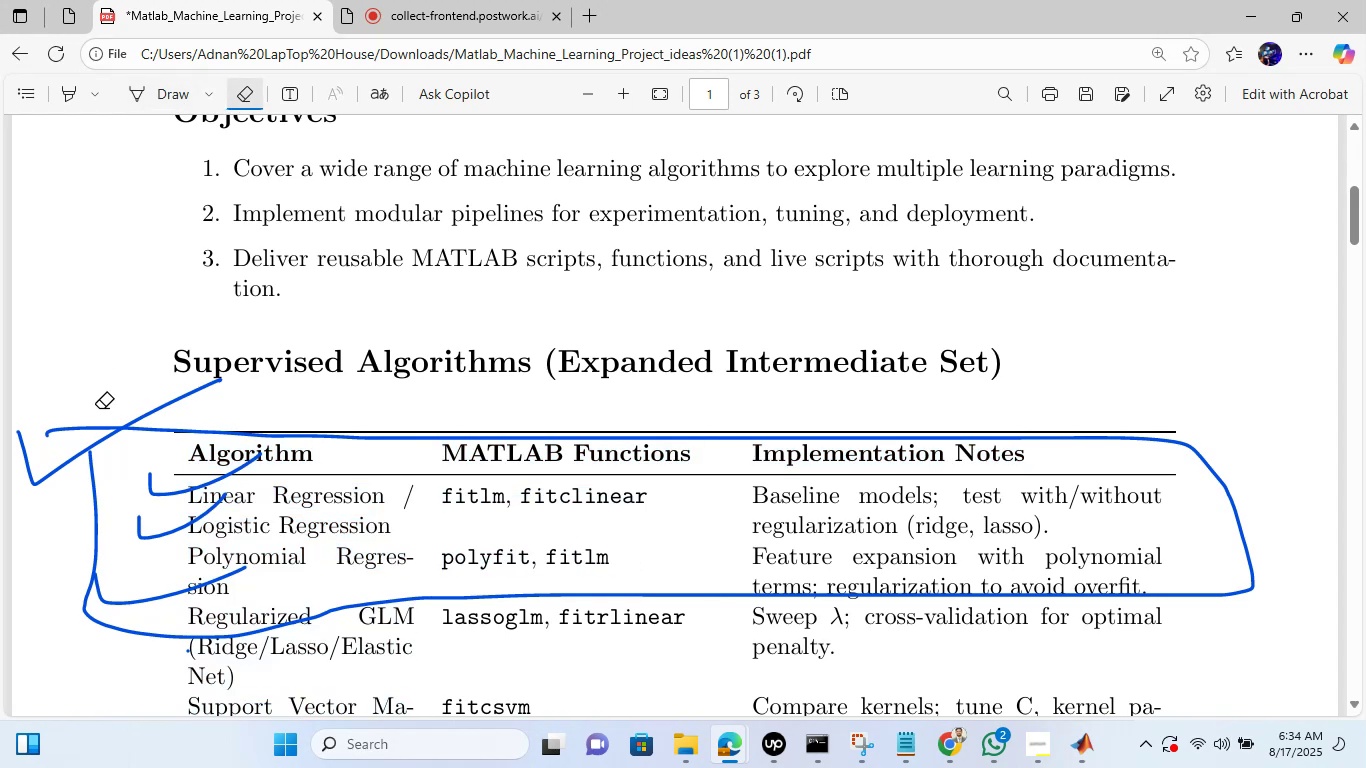 
left_click_drag(start_coordinate=[117, 368], to_coordinate=[210, 459])
 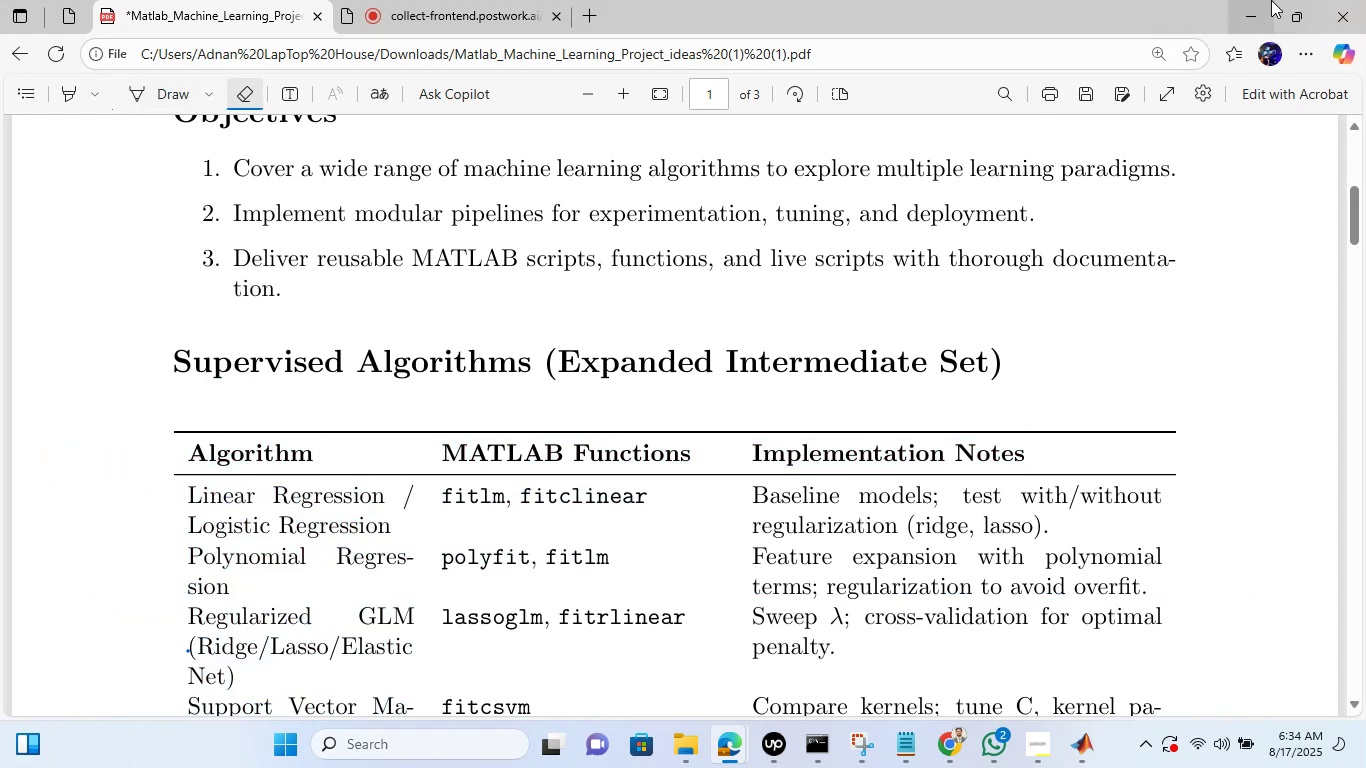 
left_click([1271, 0])
 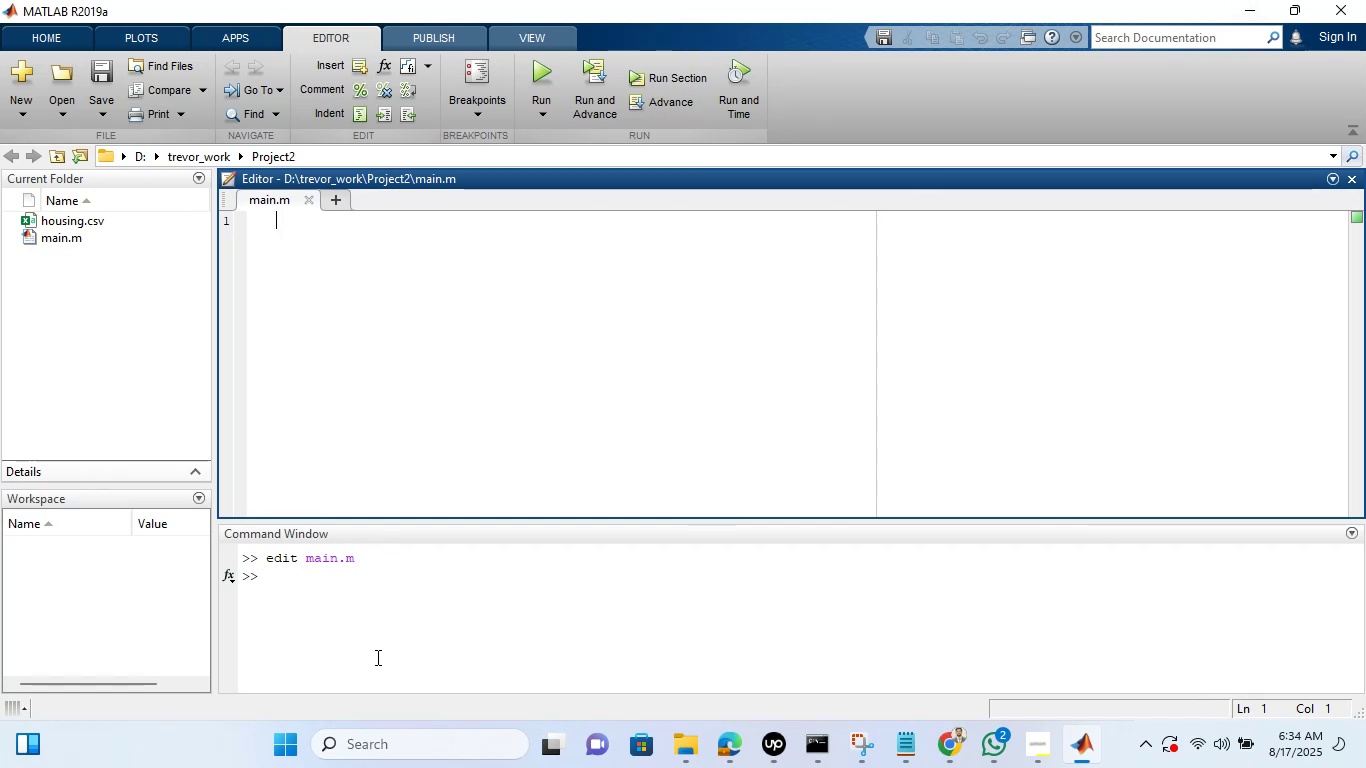 
left_click([376, 590])
 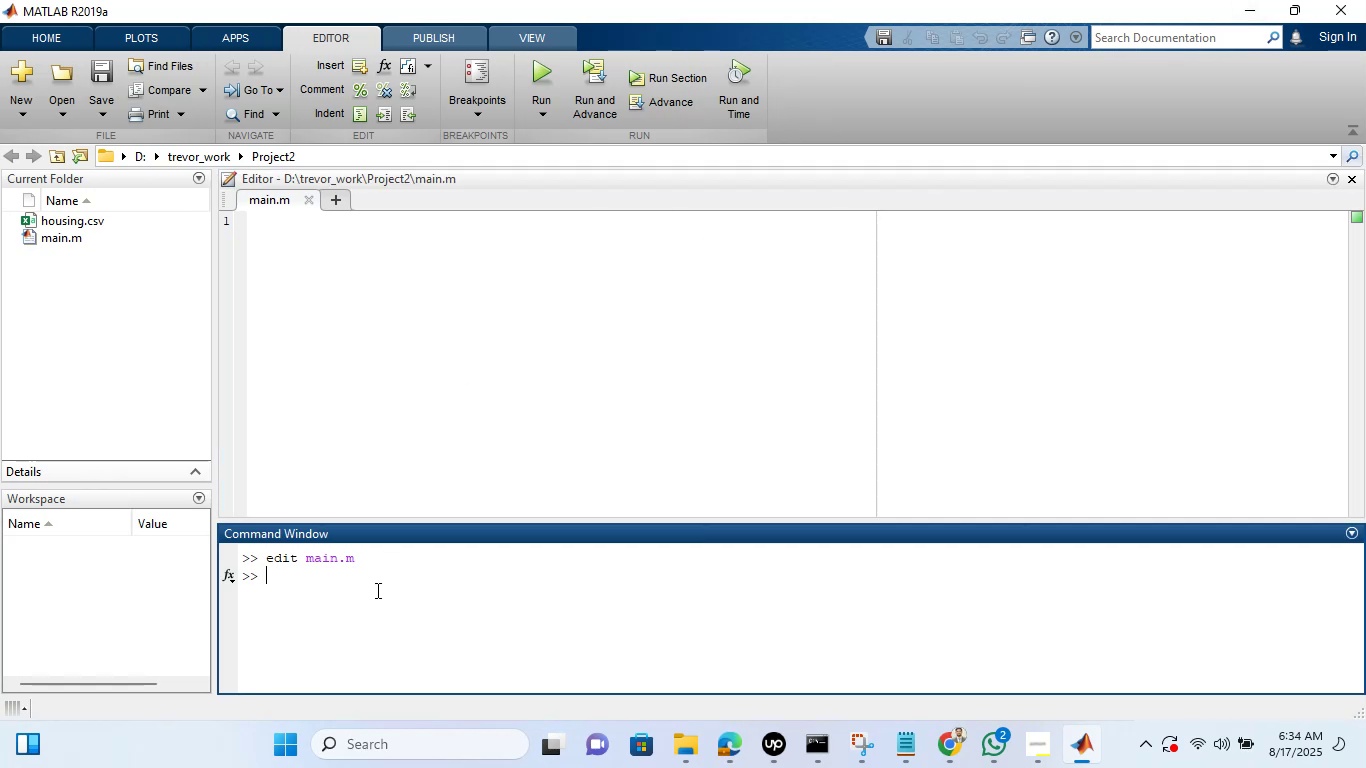 
type(edit main.mlx)
 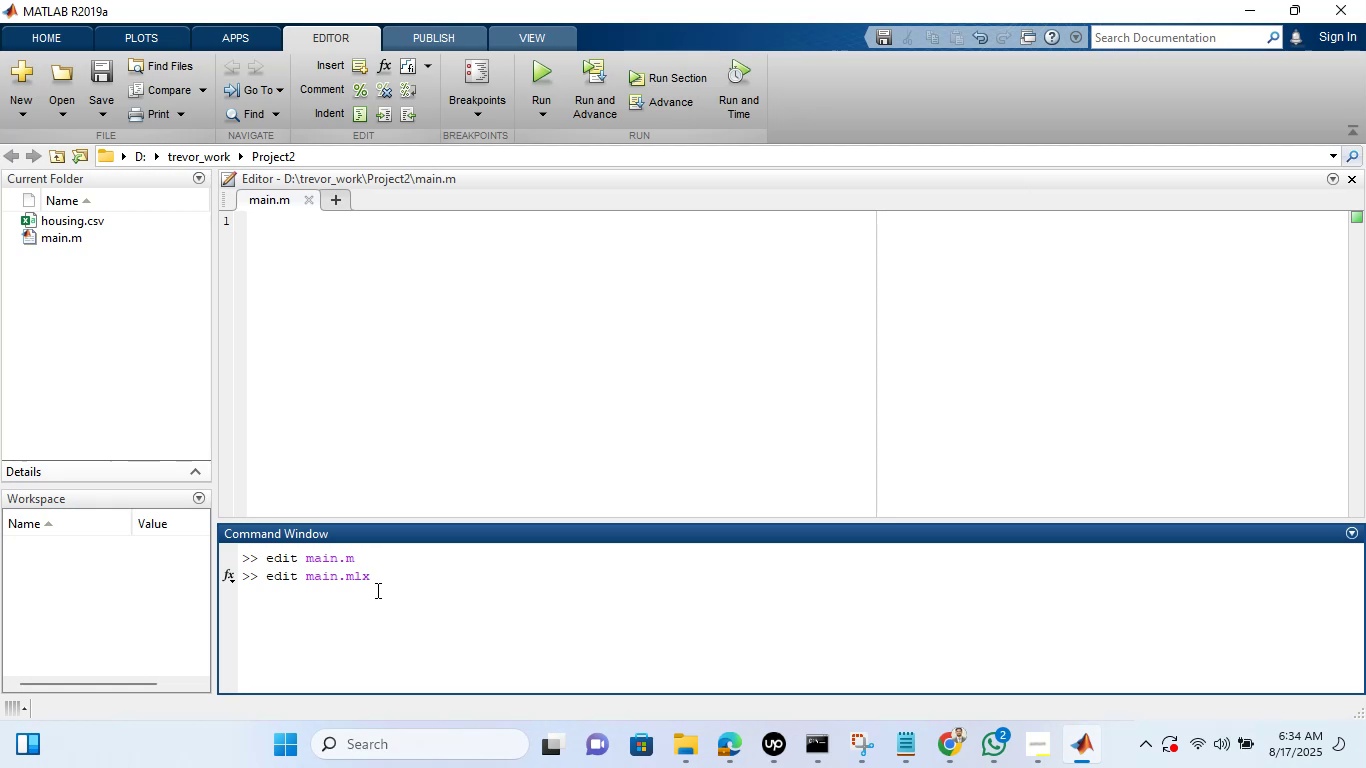 
key(Enter)
 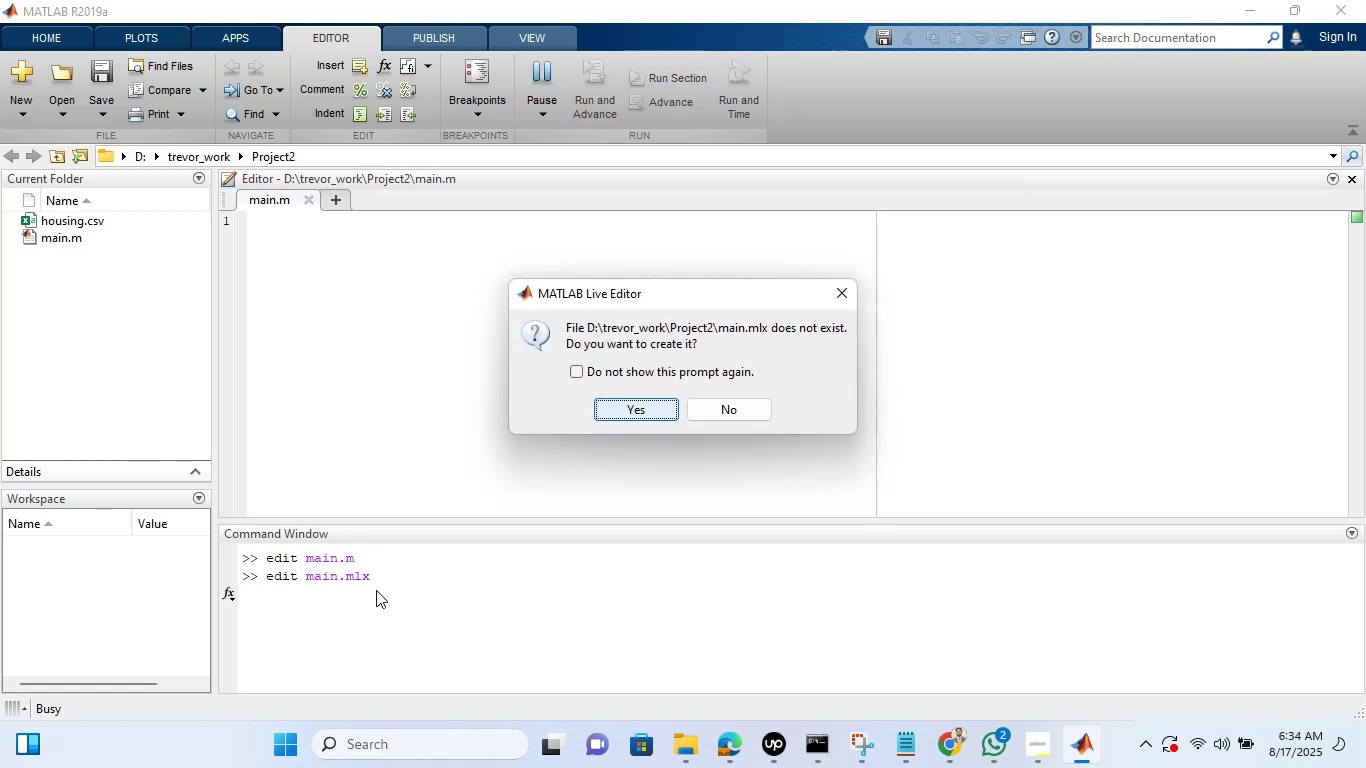 
key(Enter)
 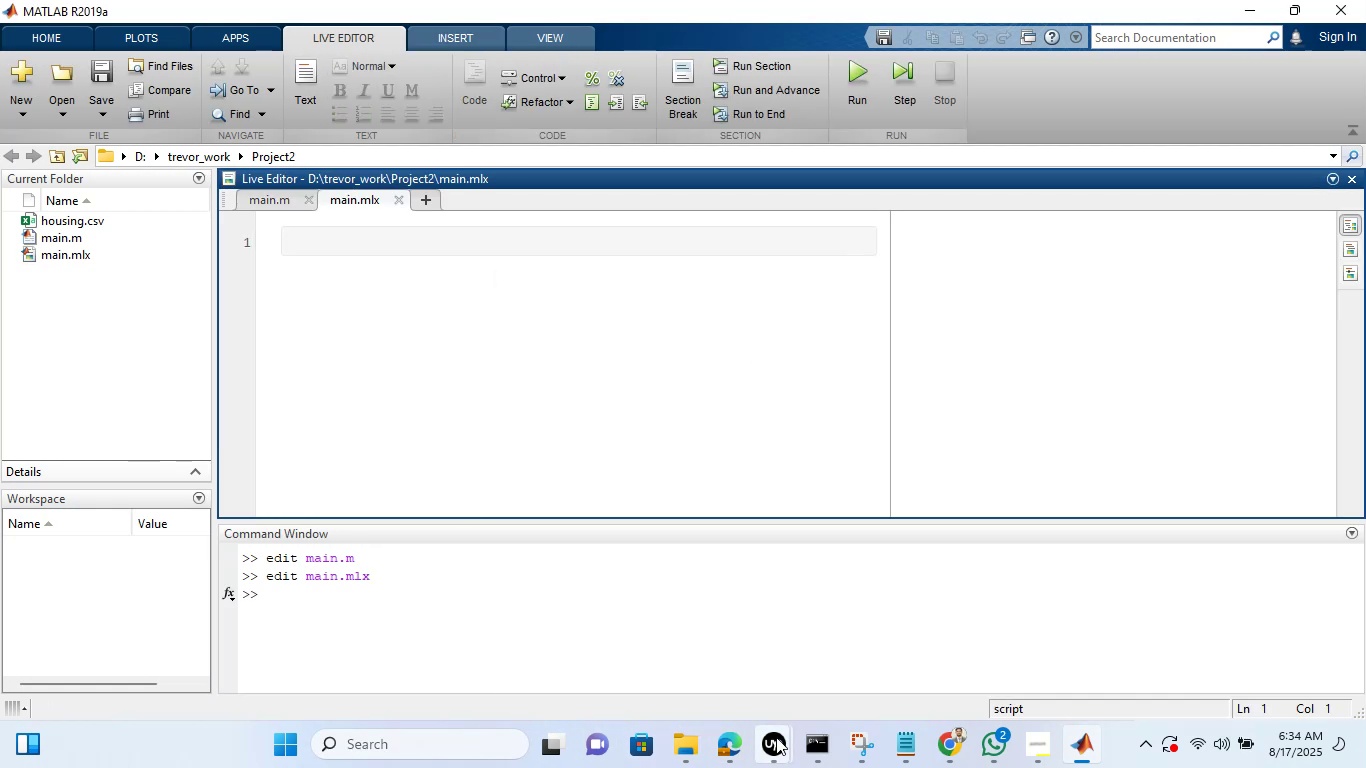 
wait(6.9)
 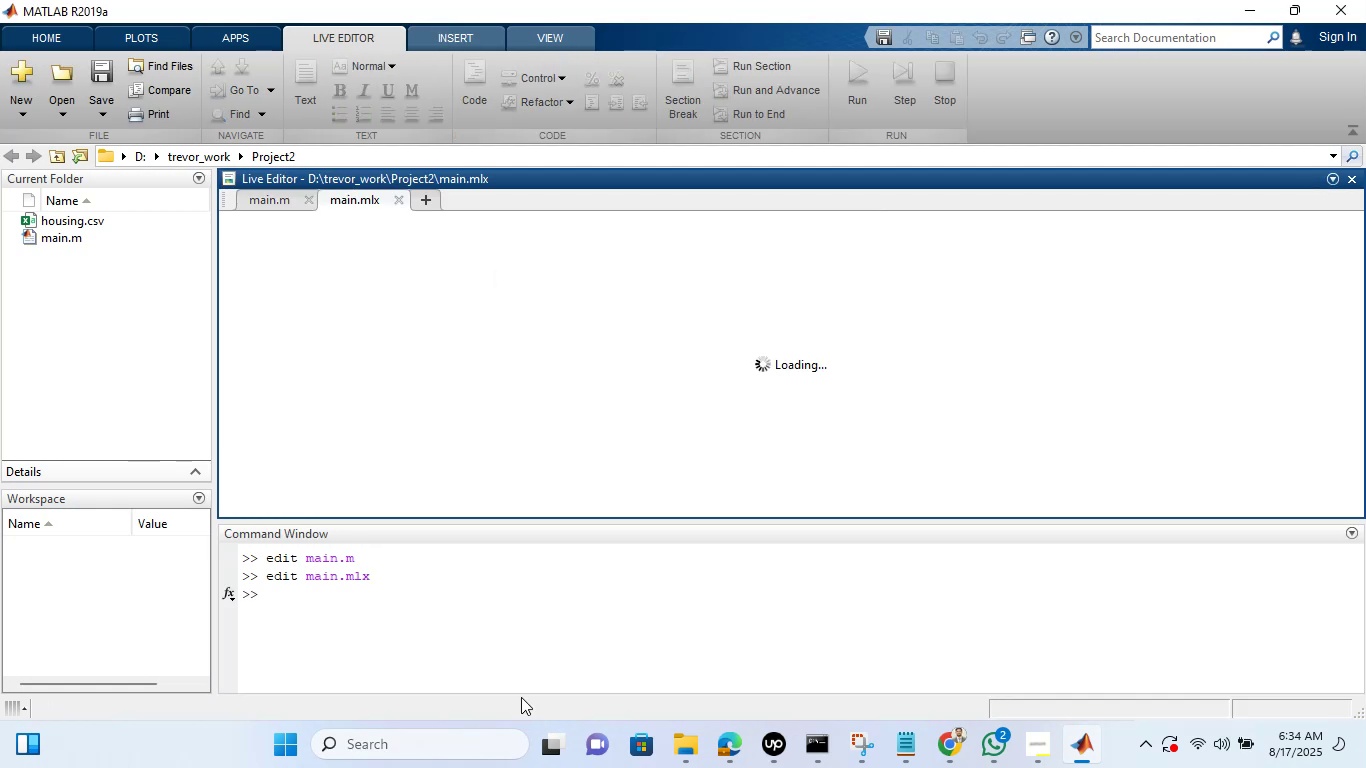 
left_click([745, 750])
 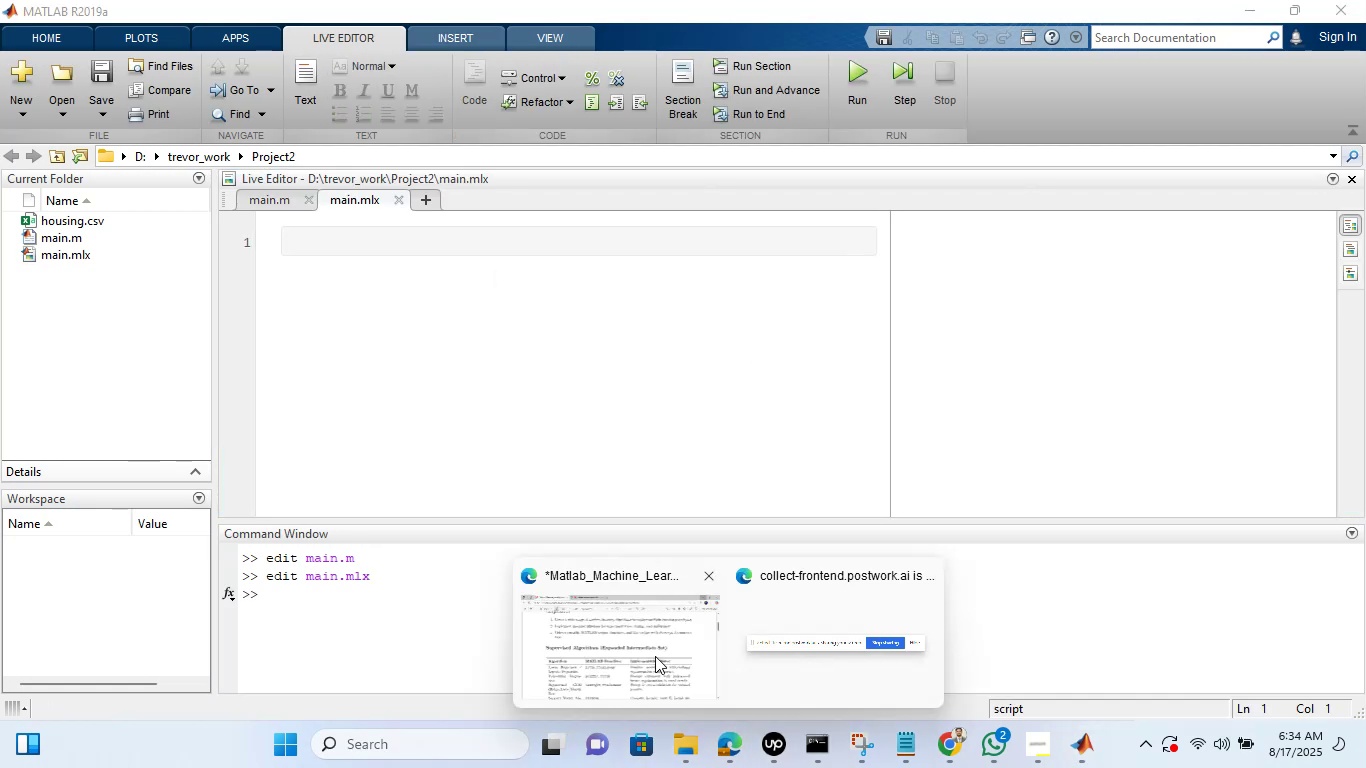 
left_click([655, 656])
 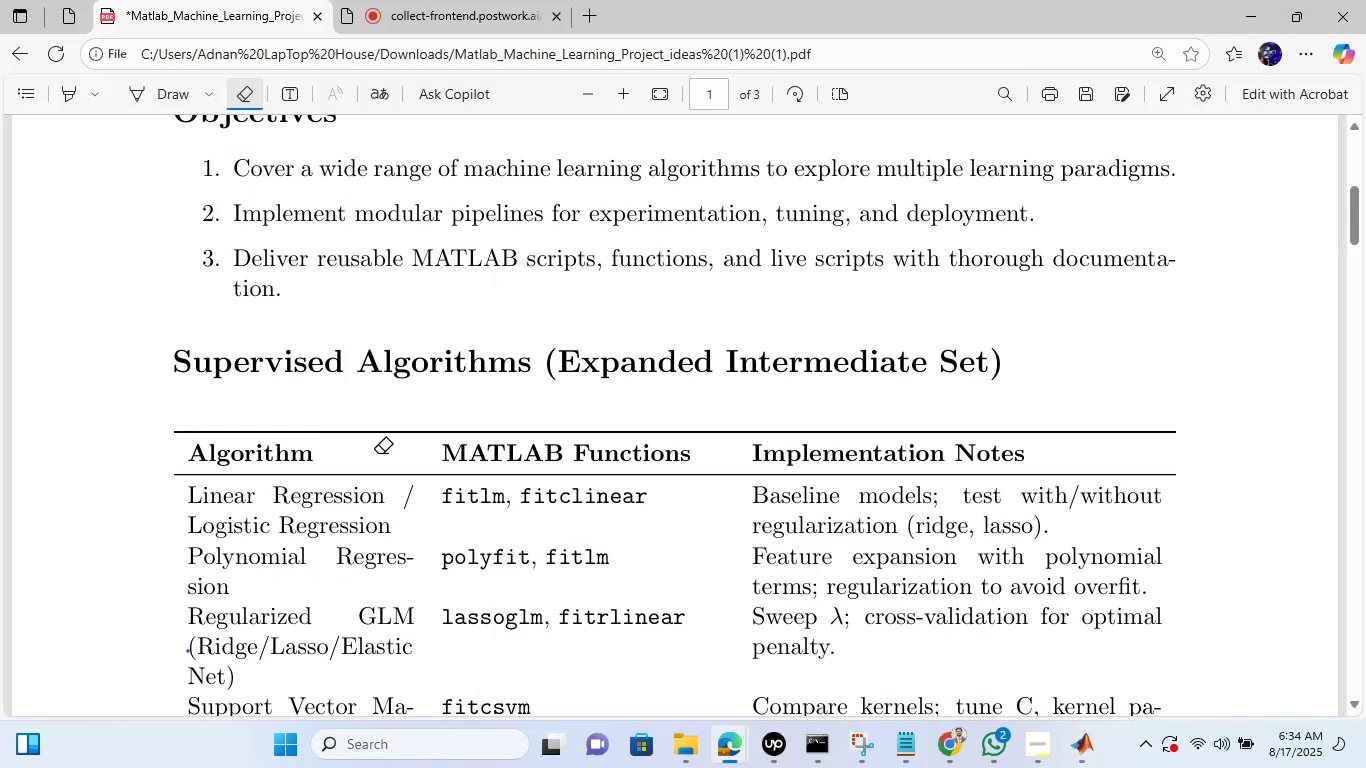 
scroll: coordinate [497, 312], scroll_direction: down, amount: 3.0
 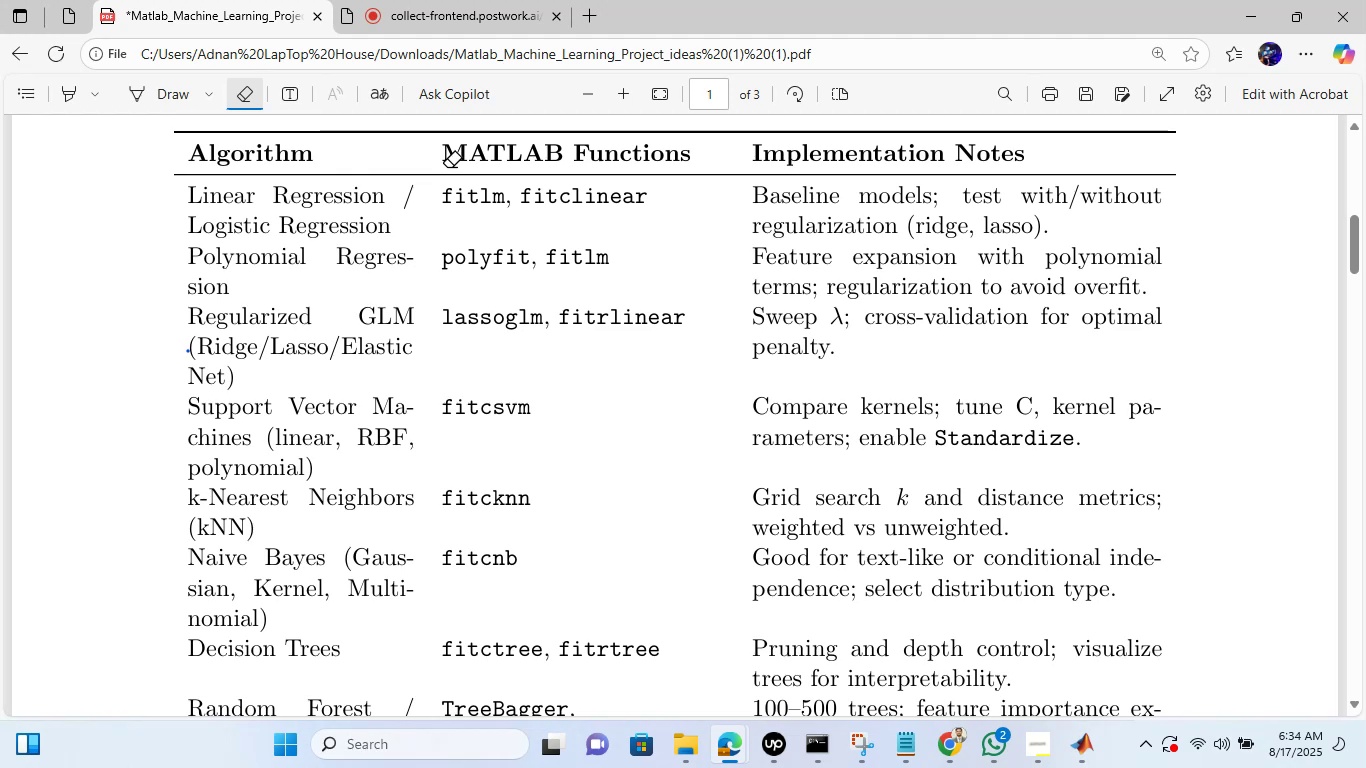 
scroll: coordinate [666, 421], scroll_direction: up, amount: 1.0
 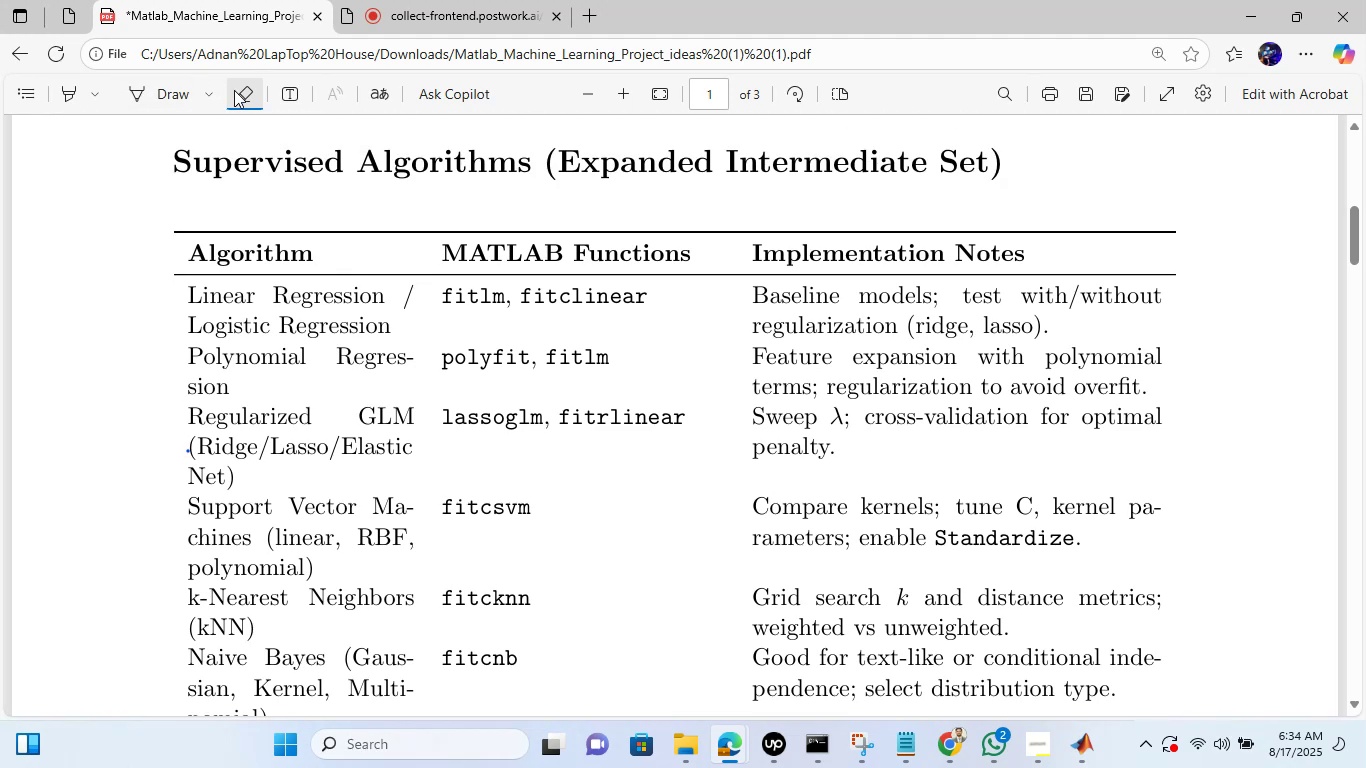 
left_click([234, 90])
 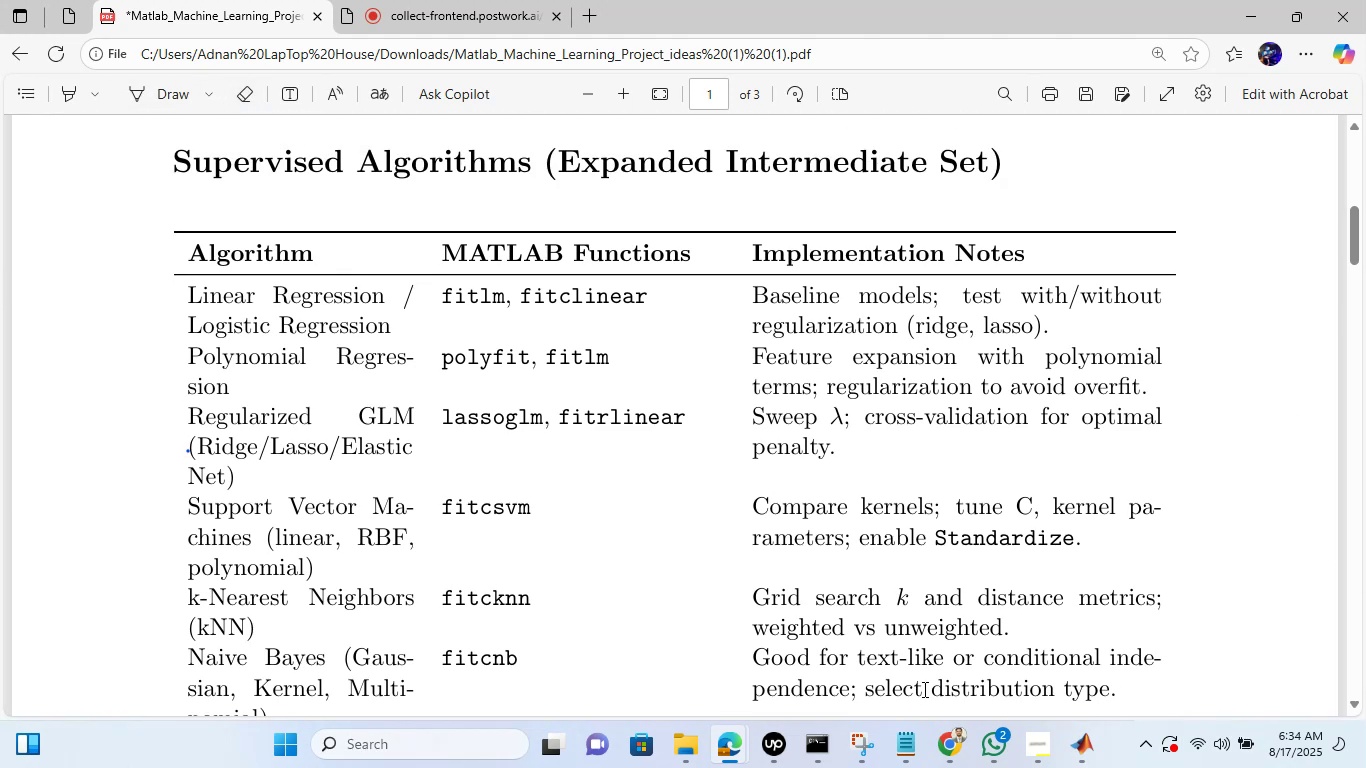 
left_click([861, 742])
 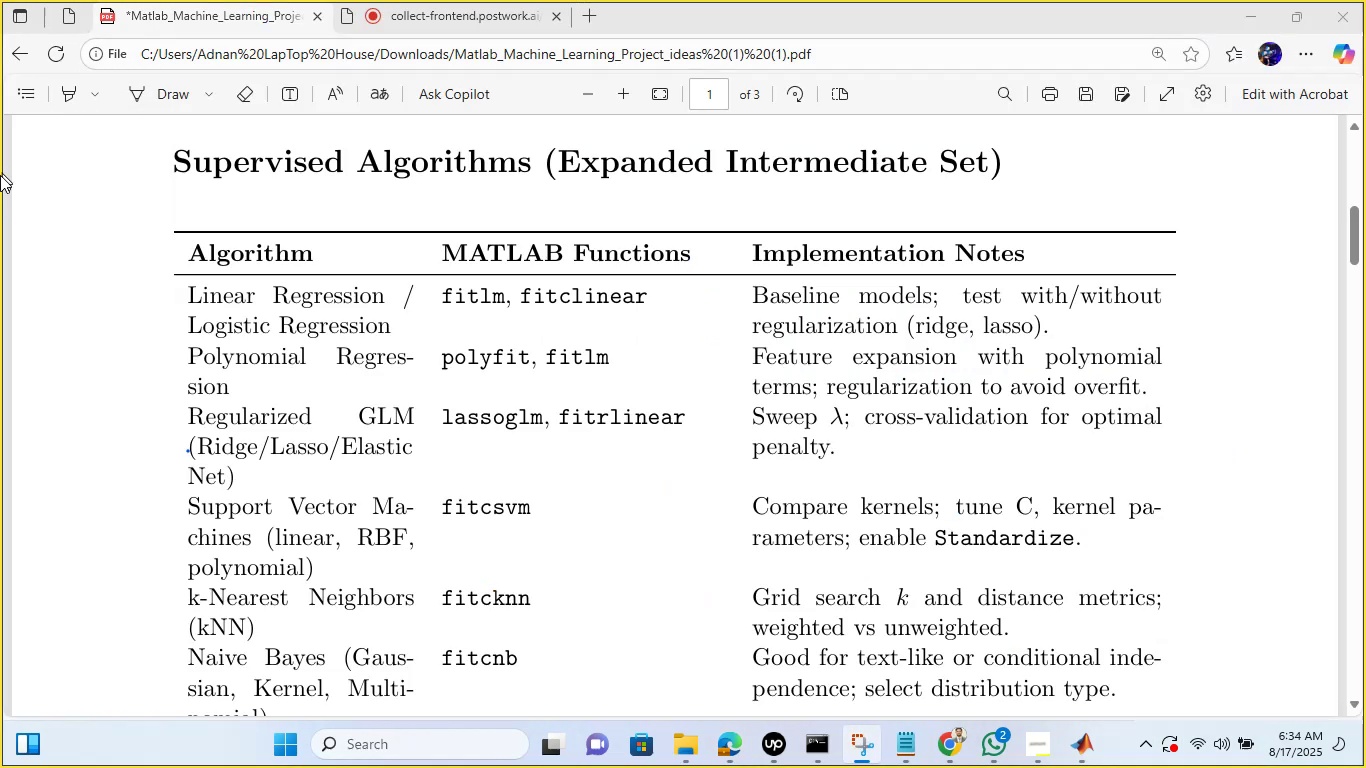 
left_click_drag(start_coordinate=[152, 137], to_coordinate=[1234, 405])
 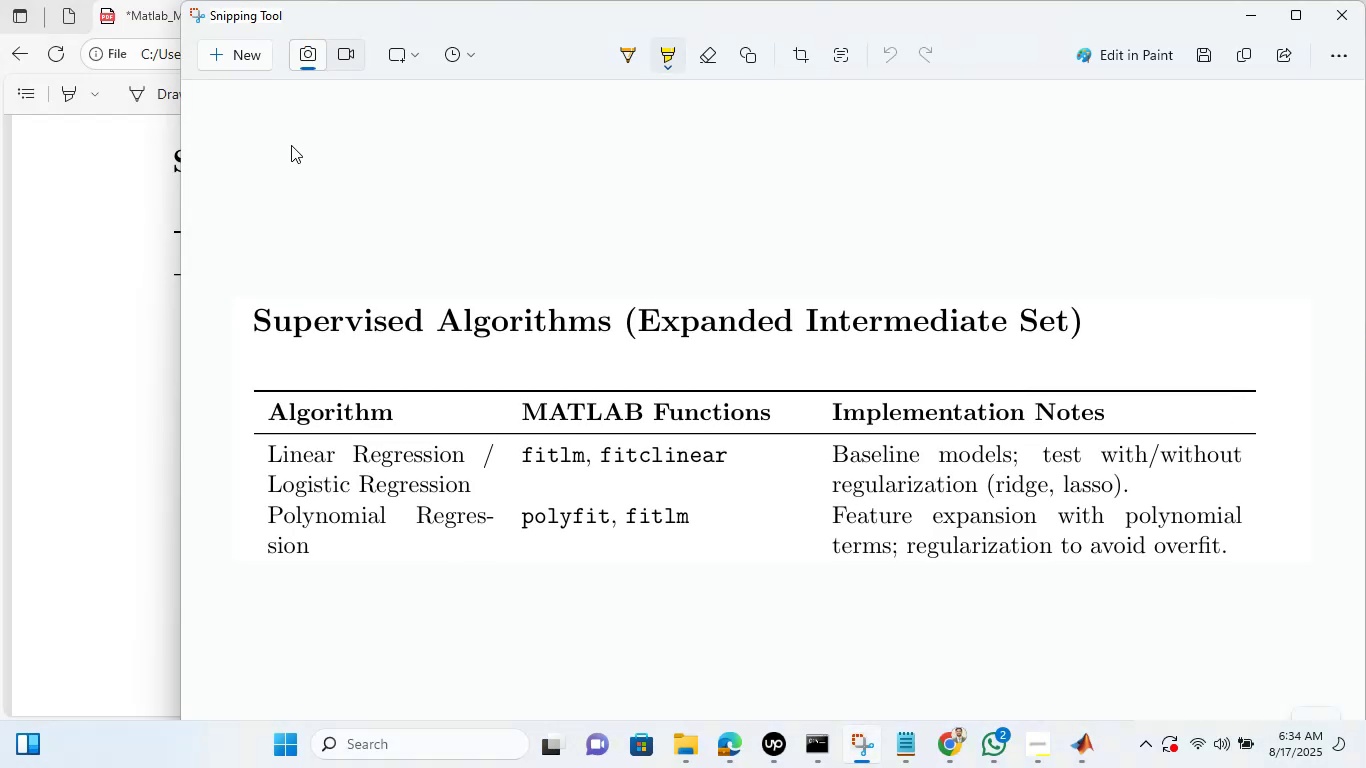 
right_click([346, 178])
 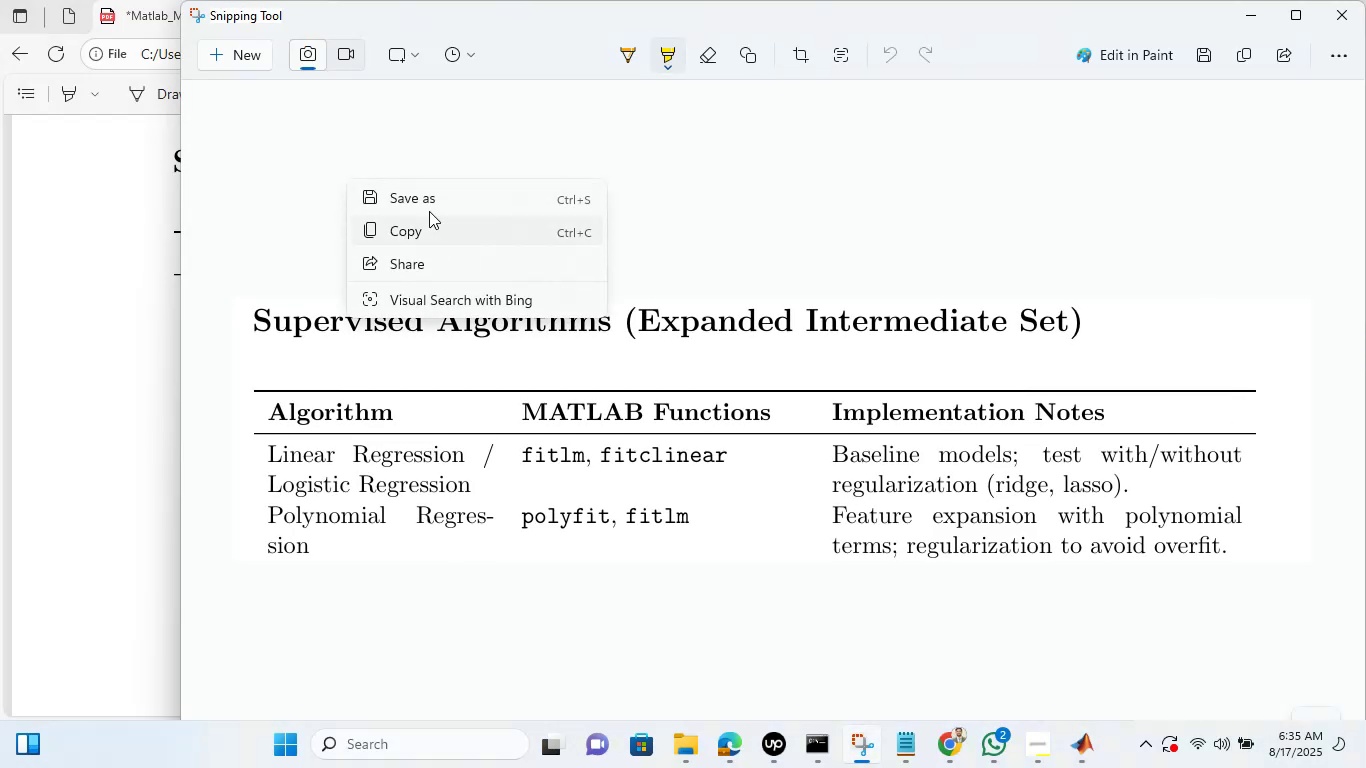 
left_click([429, 204])
 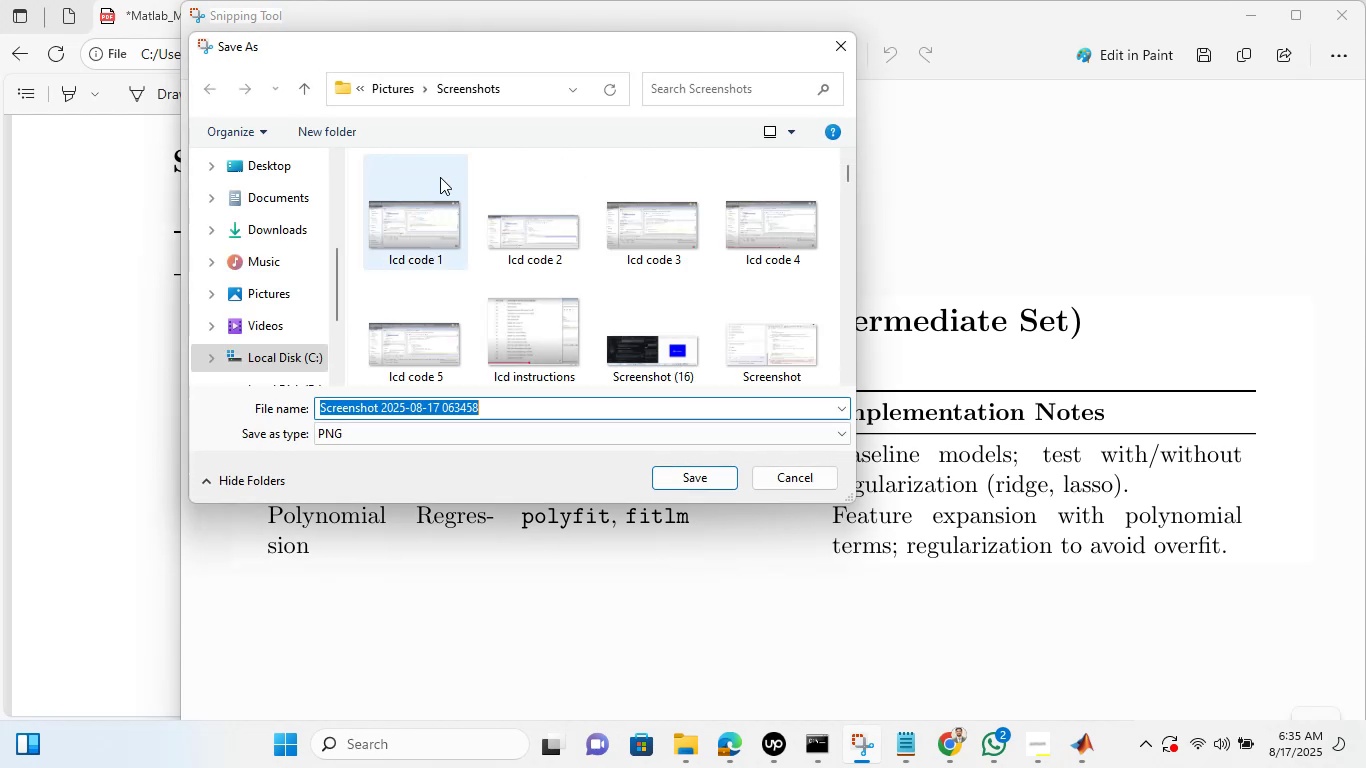 
mouse_move([672, 728])
 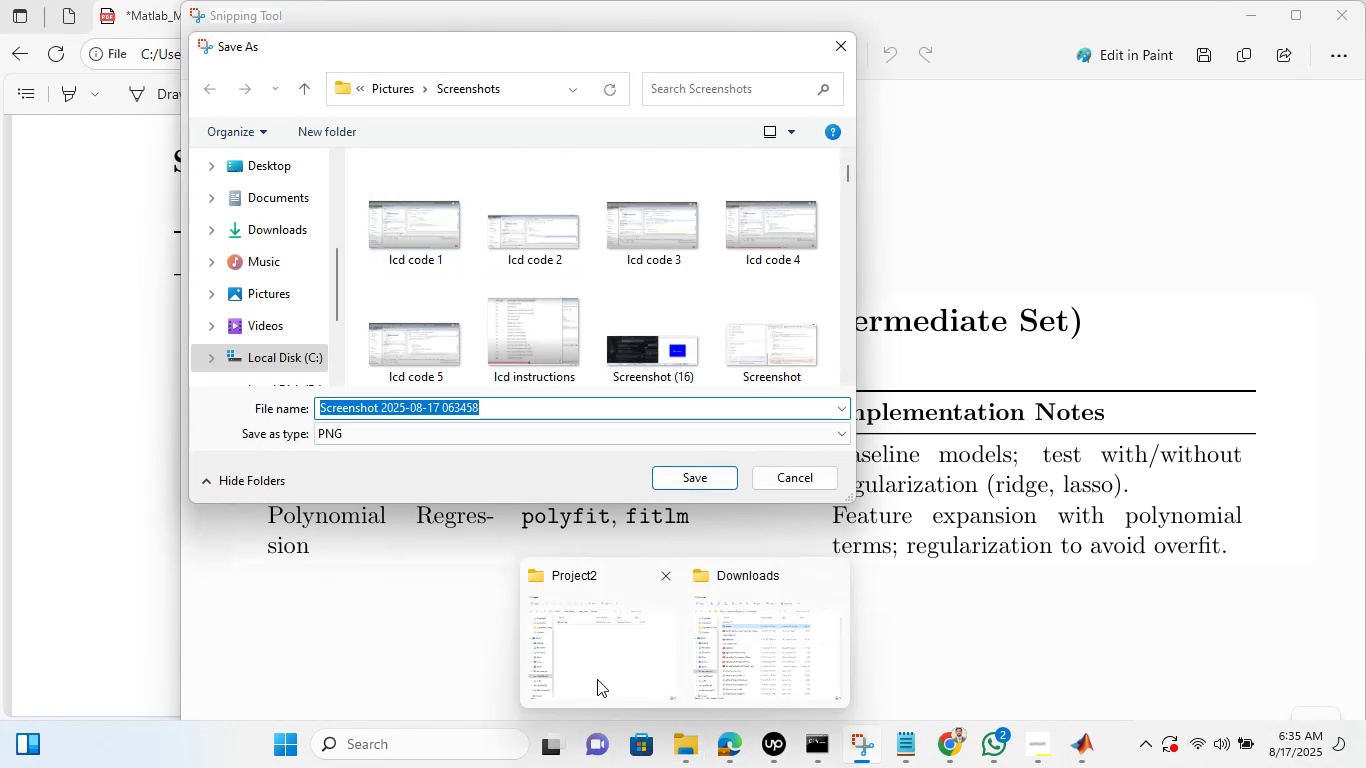 
left_click([597, 679])
 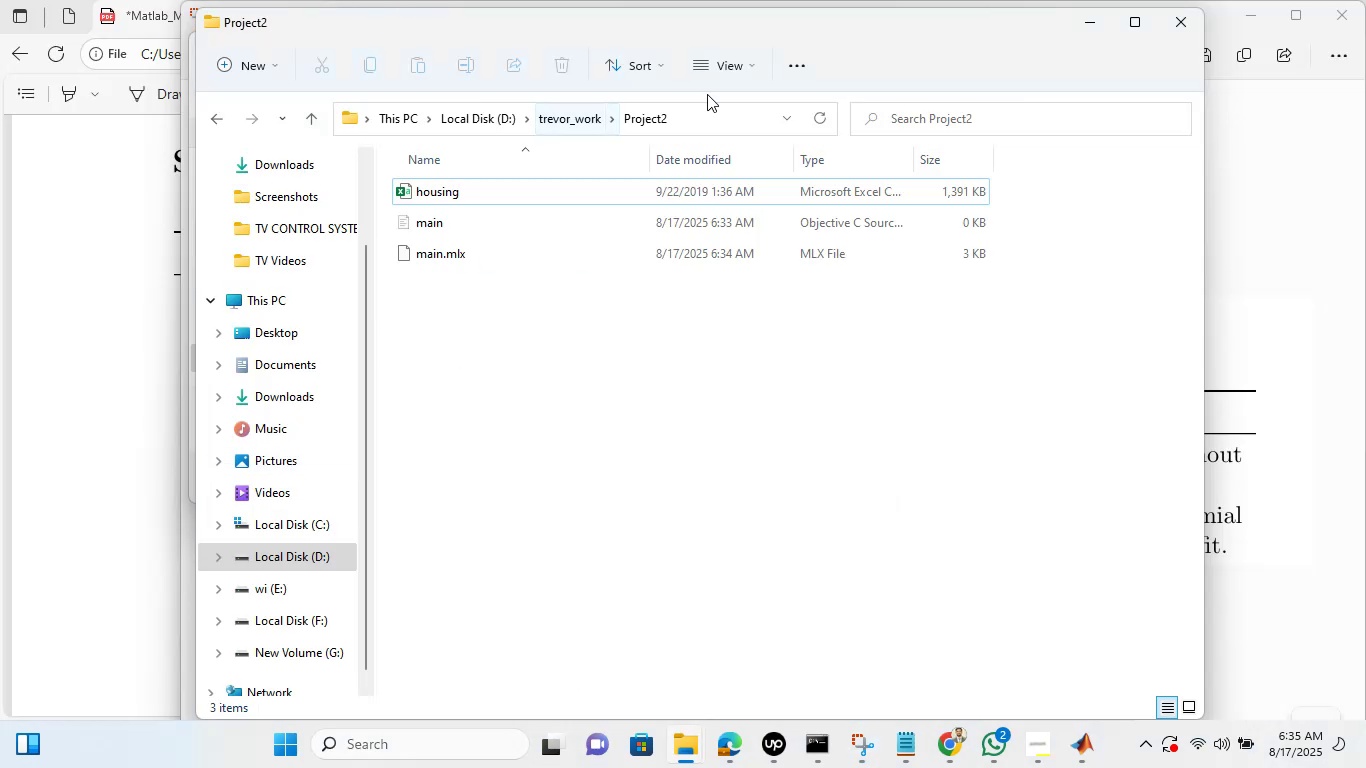 
left_click([708, 116])
 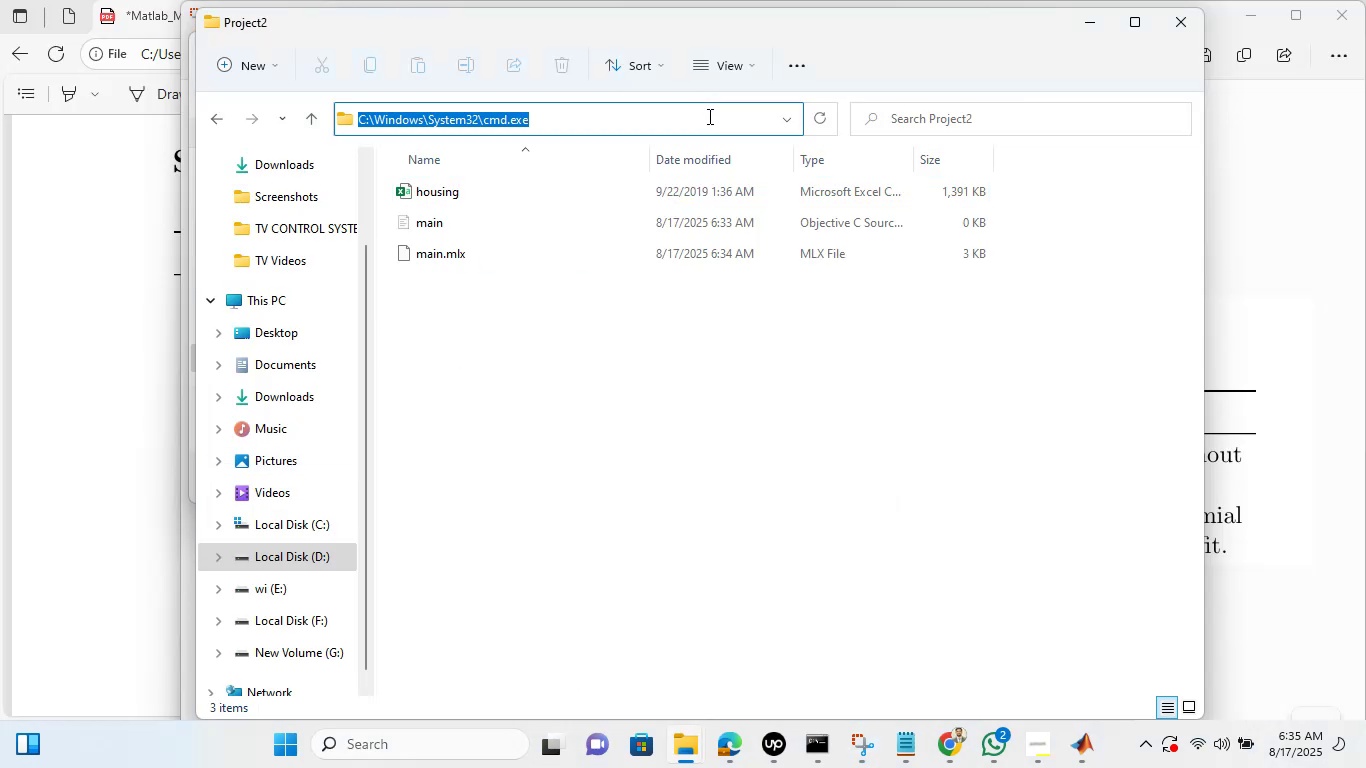 
key(Control+A)
 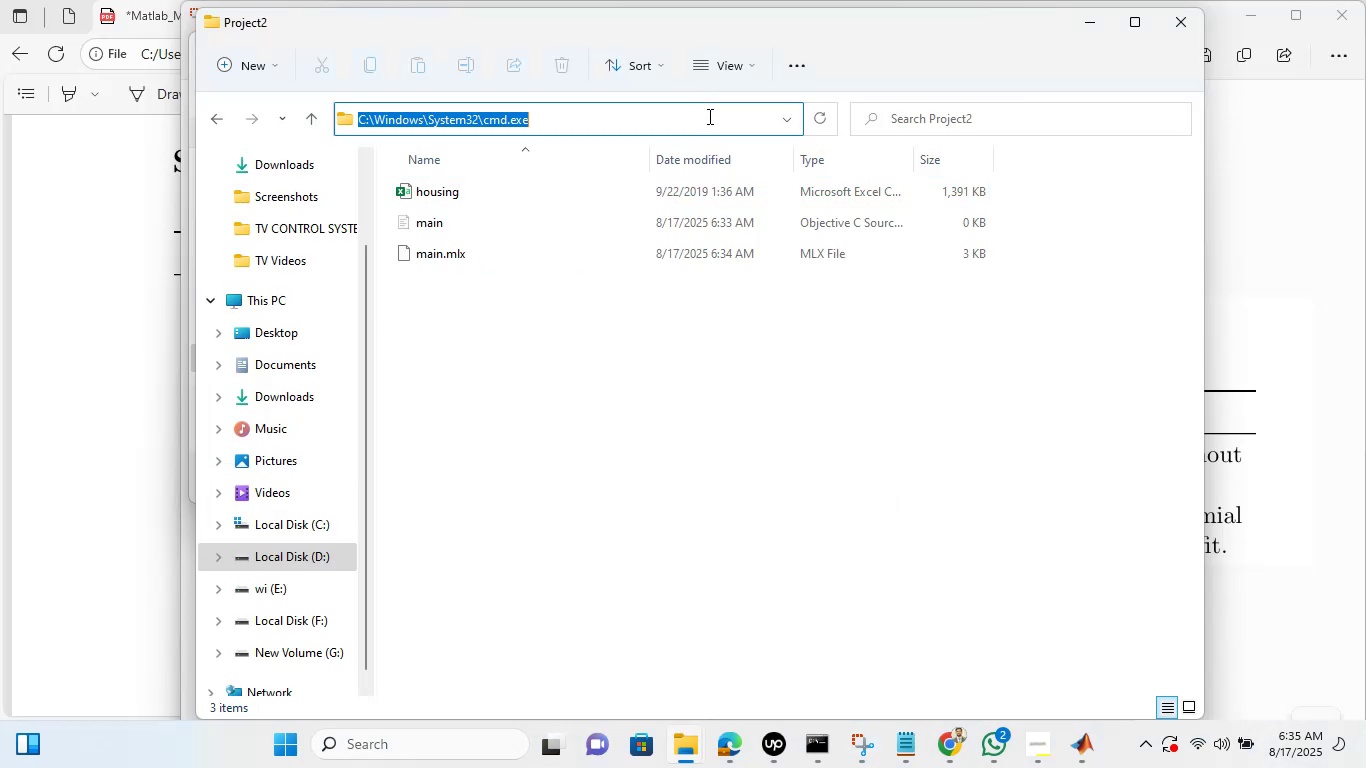 
key(Control+C)
 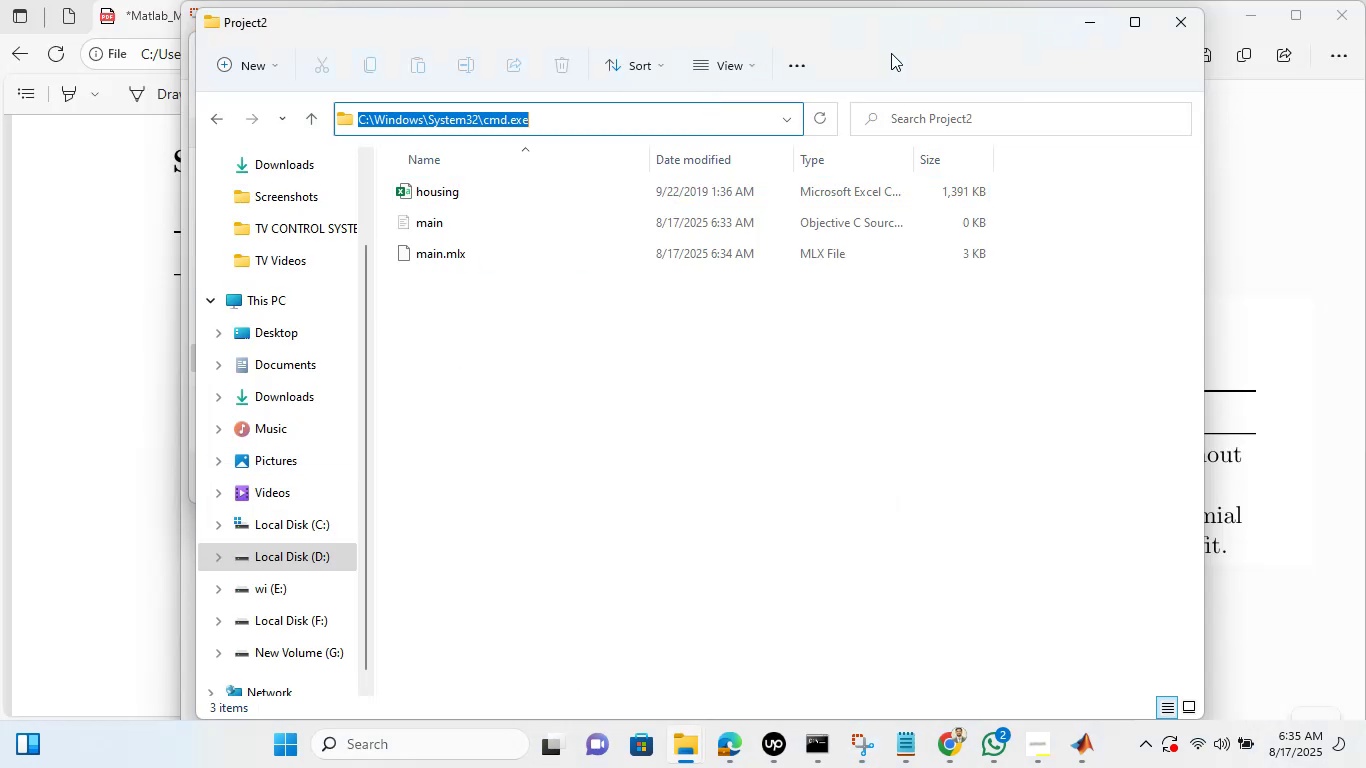 
left_click([678, 397])
 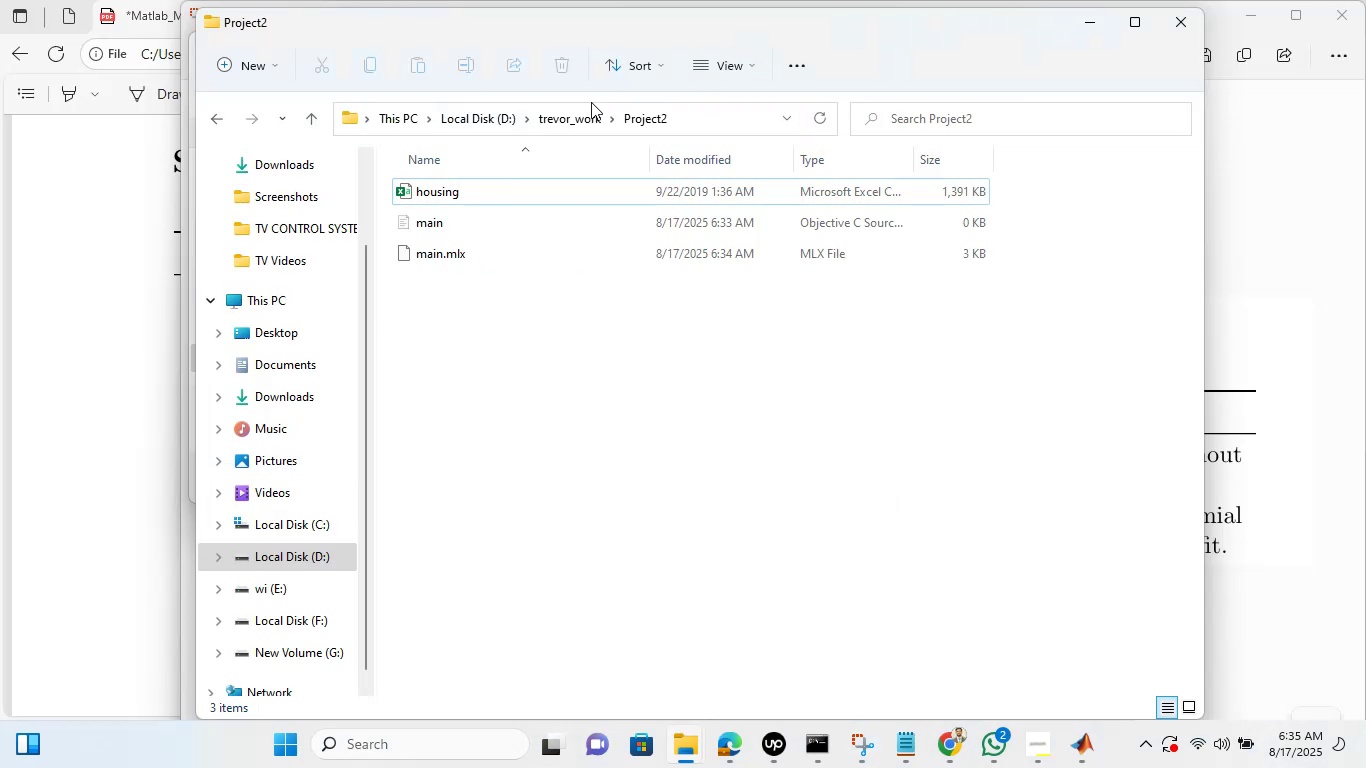 
left_click([574, 106])
 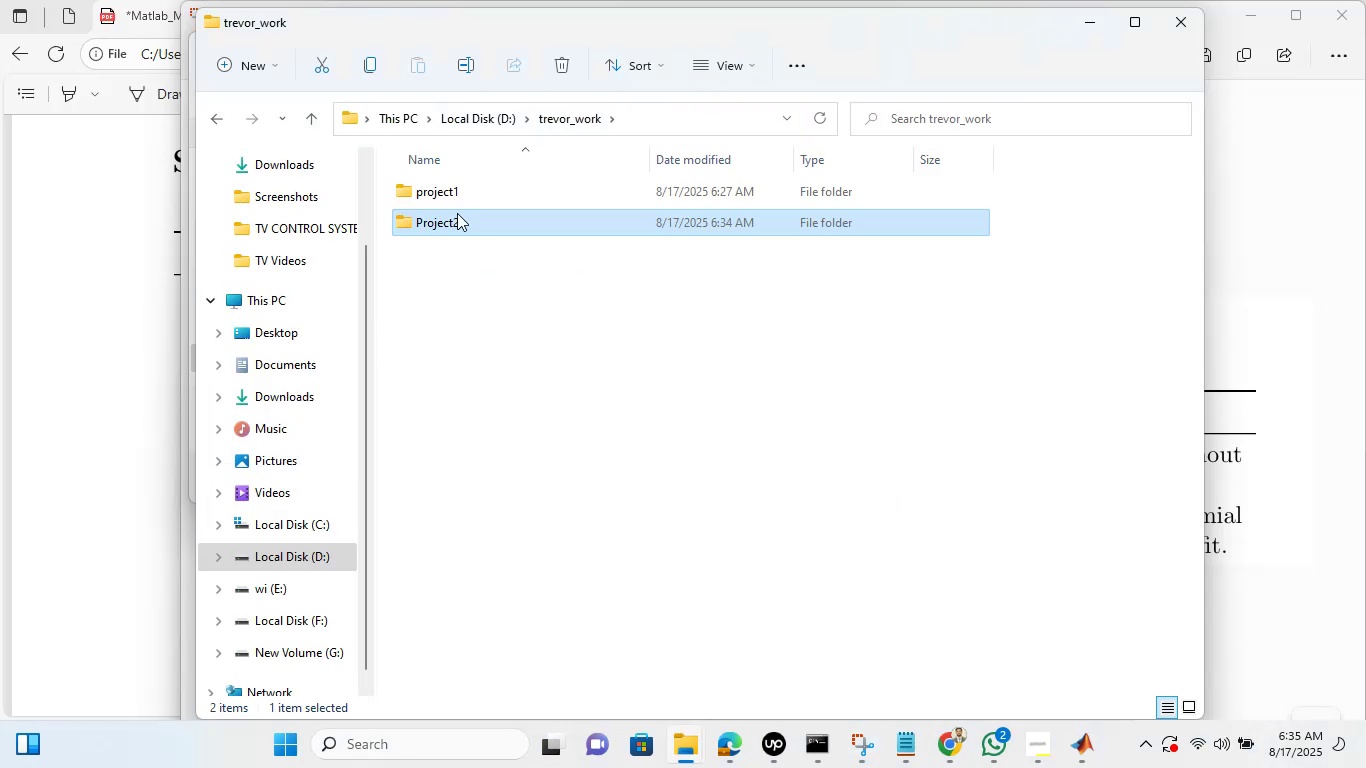 
double_click([457, 213])
 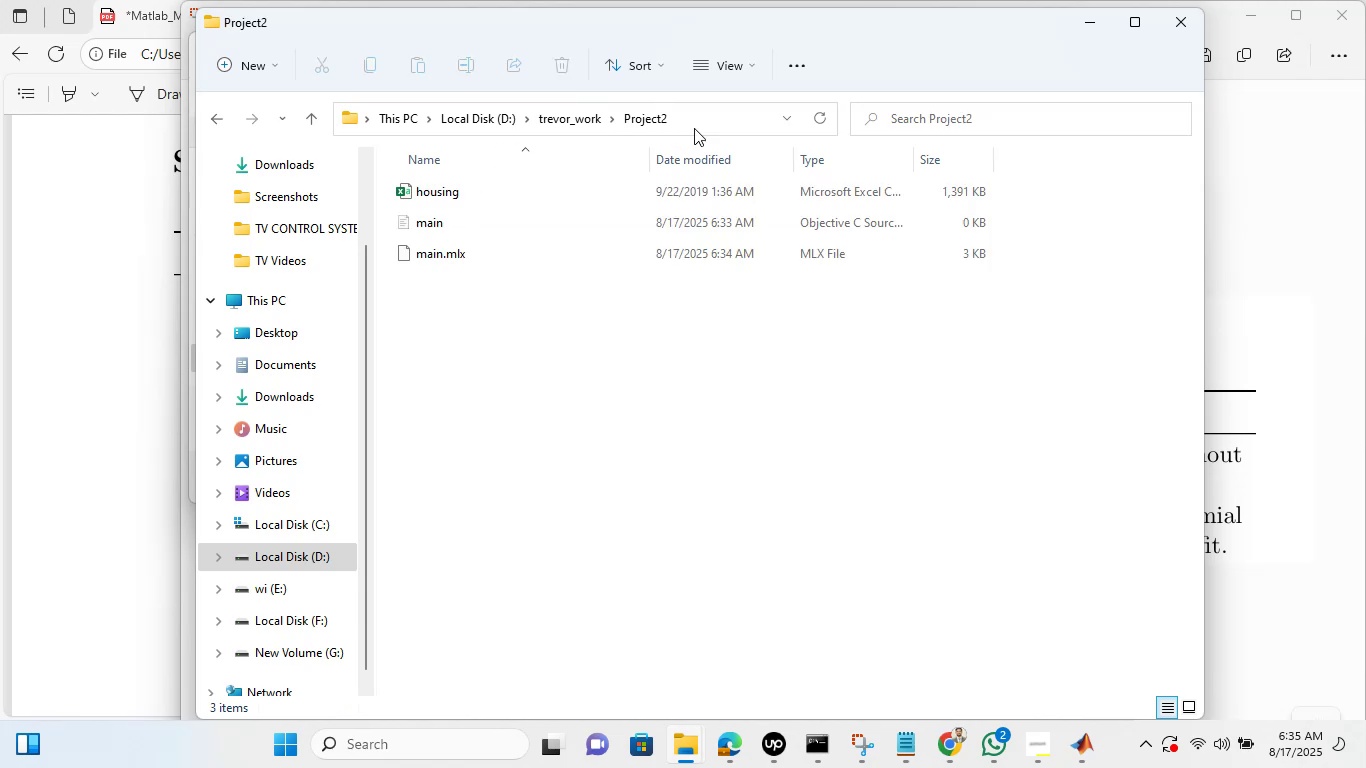 
left_click([698, 118])
 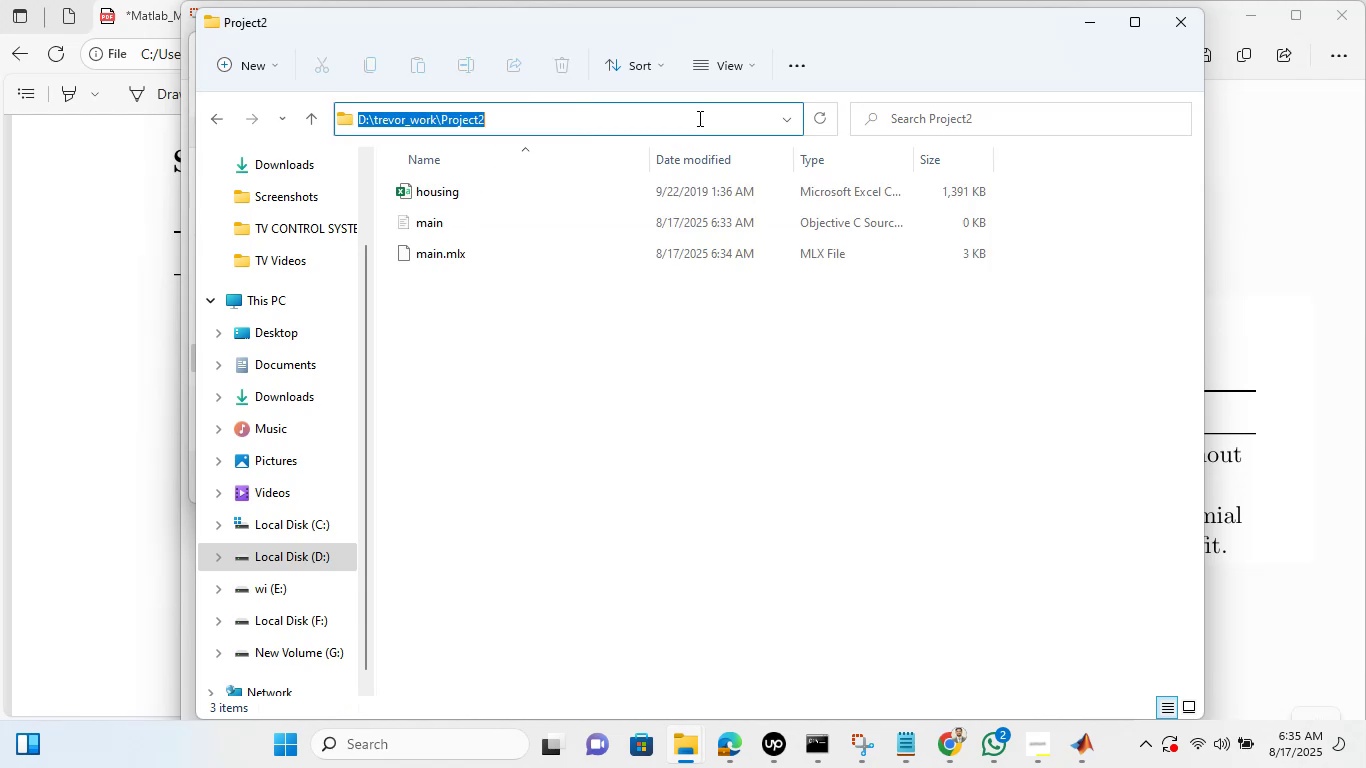 
key(Control+A)
 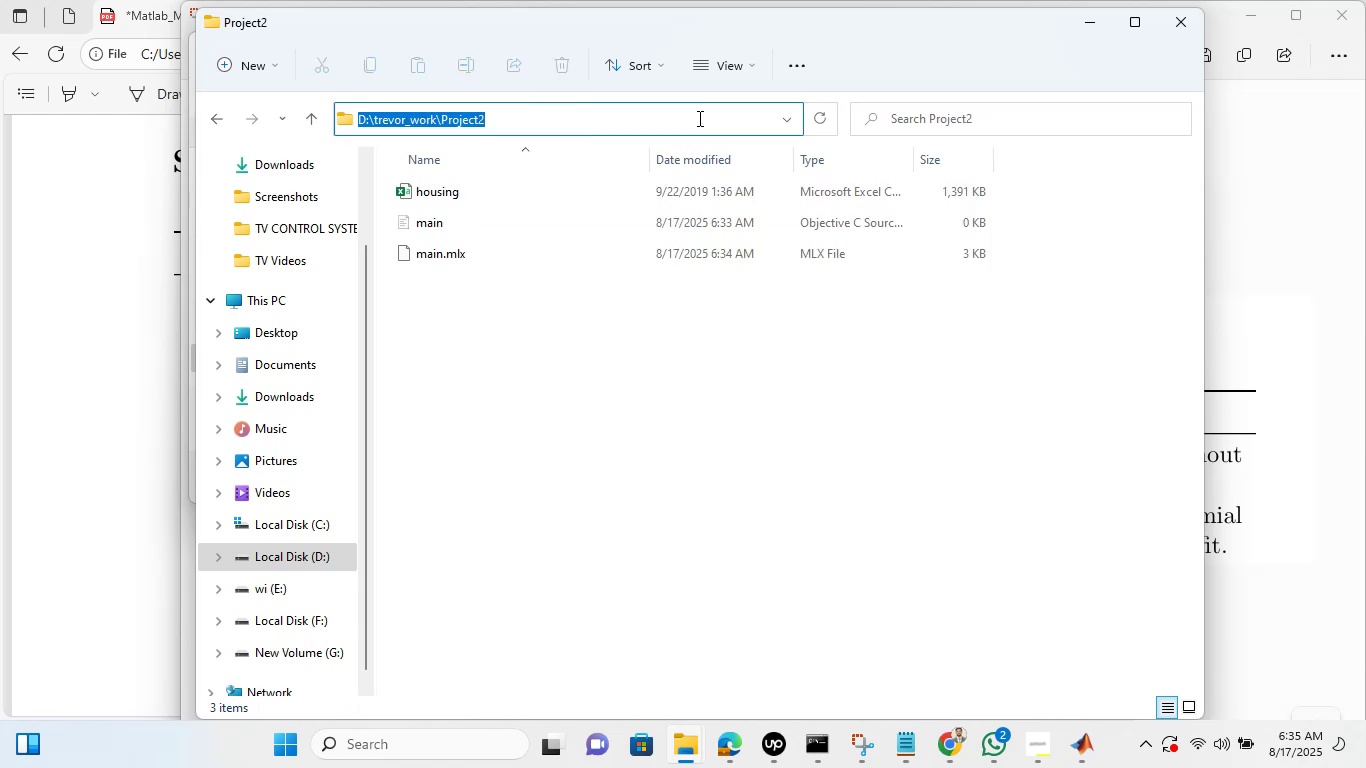 
key(Control+C)
 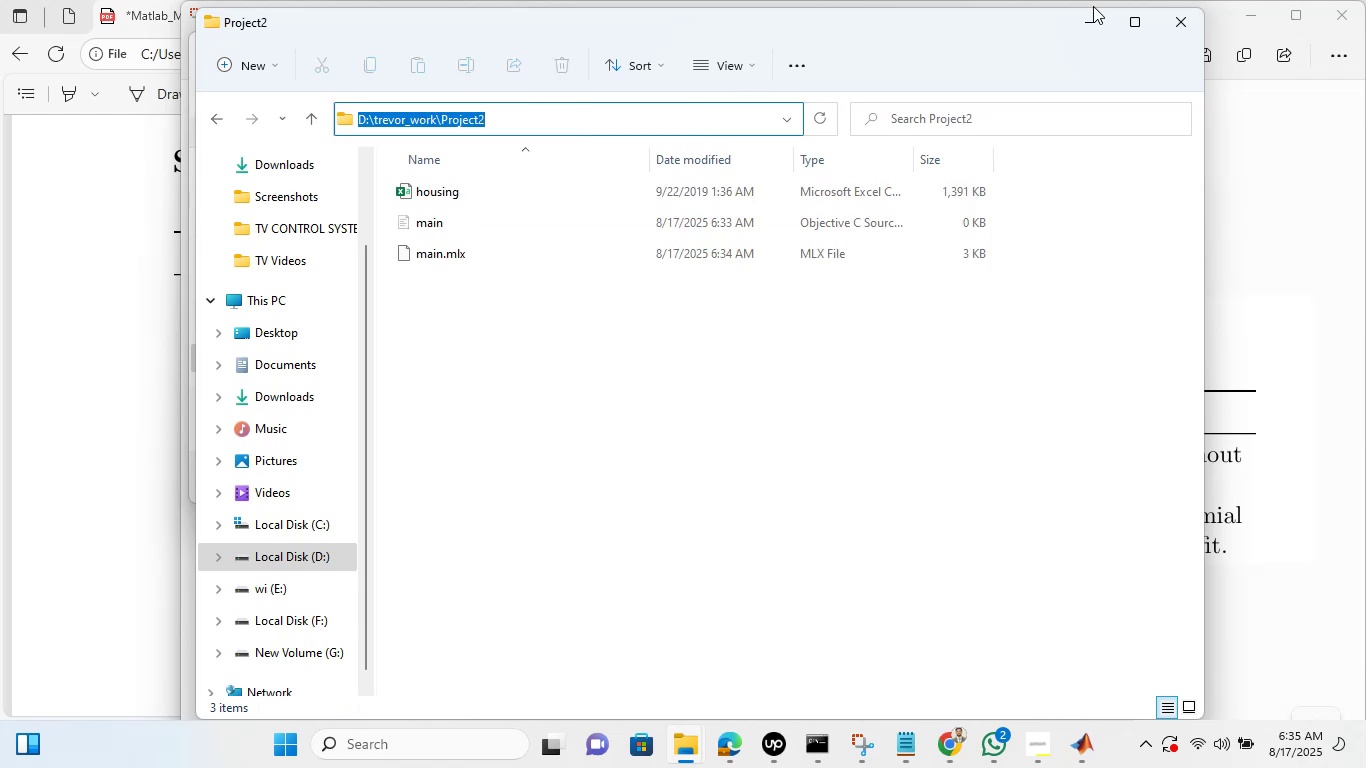 
left_click([1093, 6])
 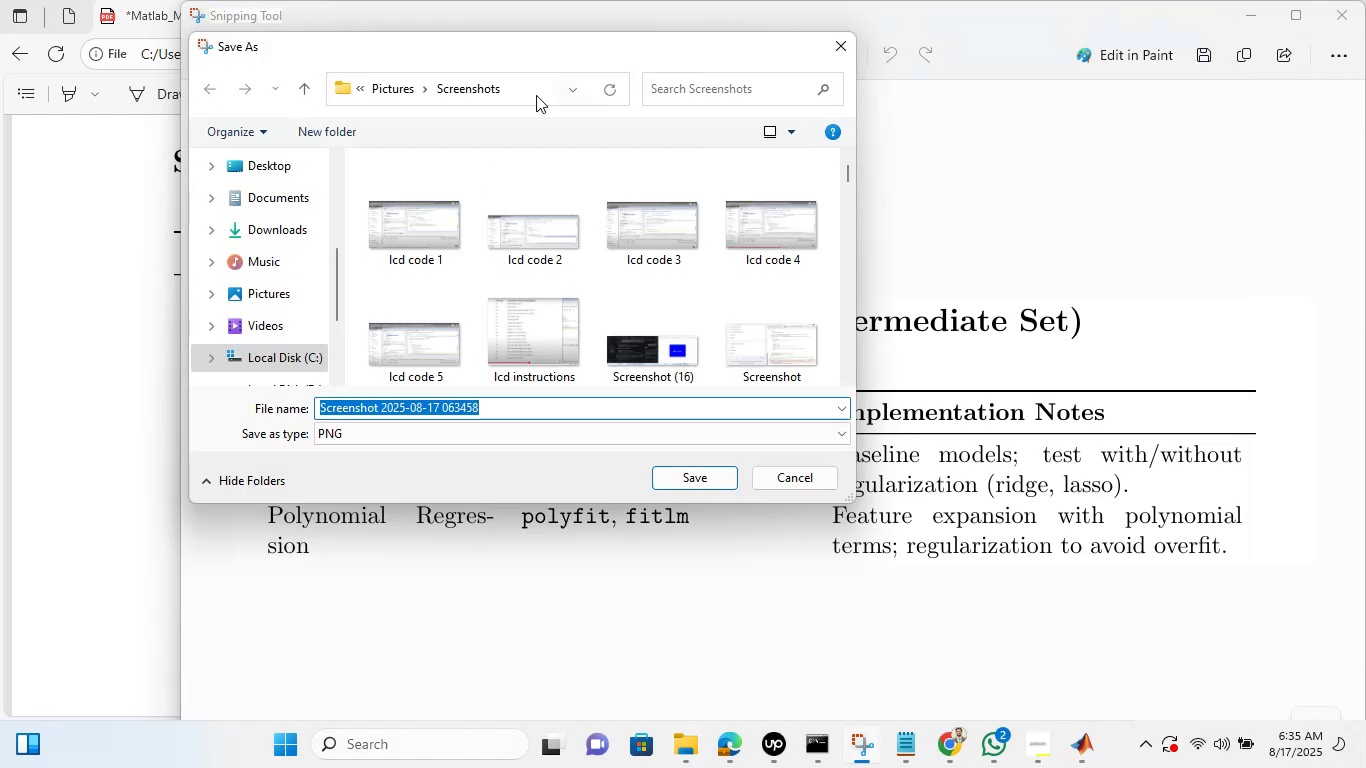 
left_click([521, 95])
 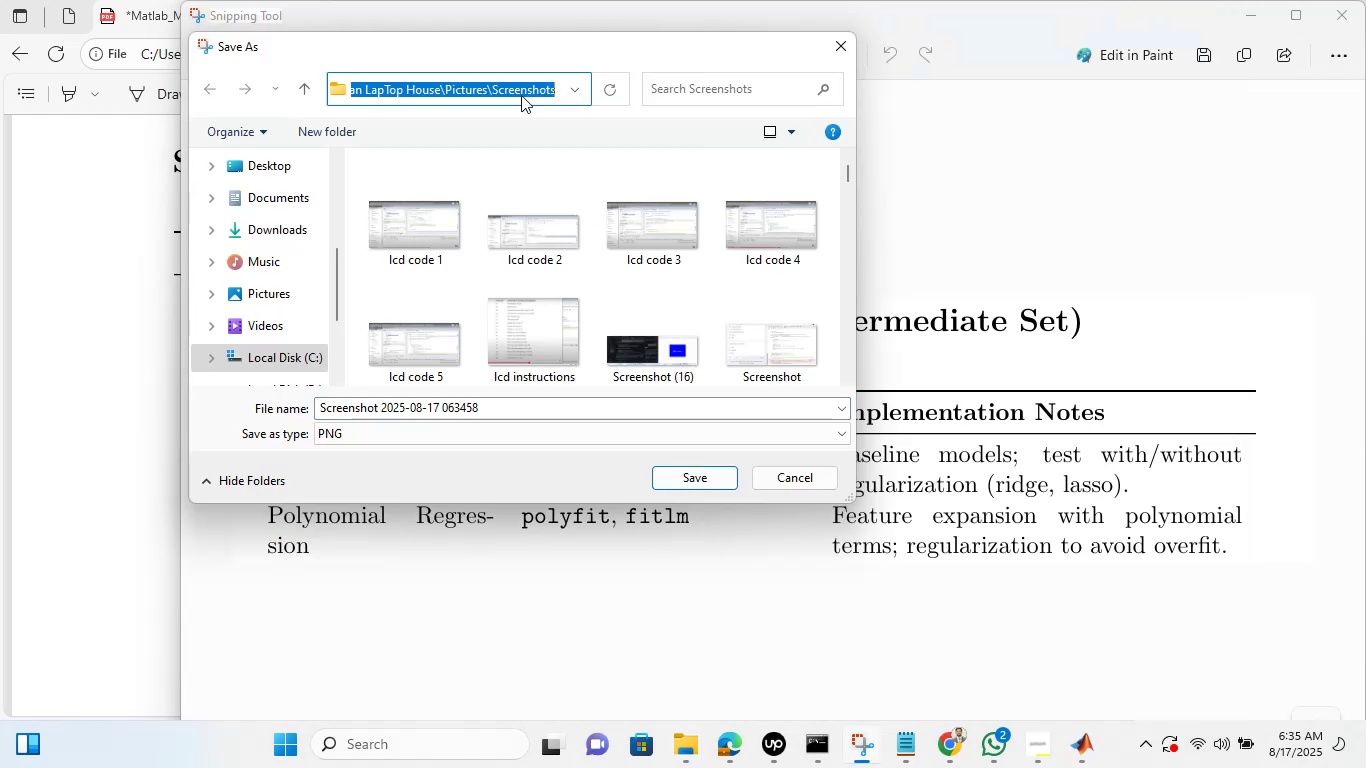 
key(Backspace)
 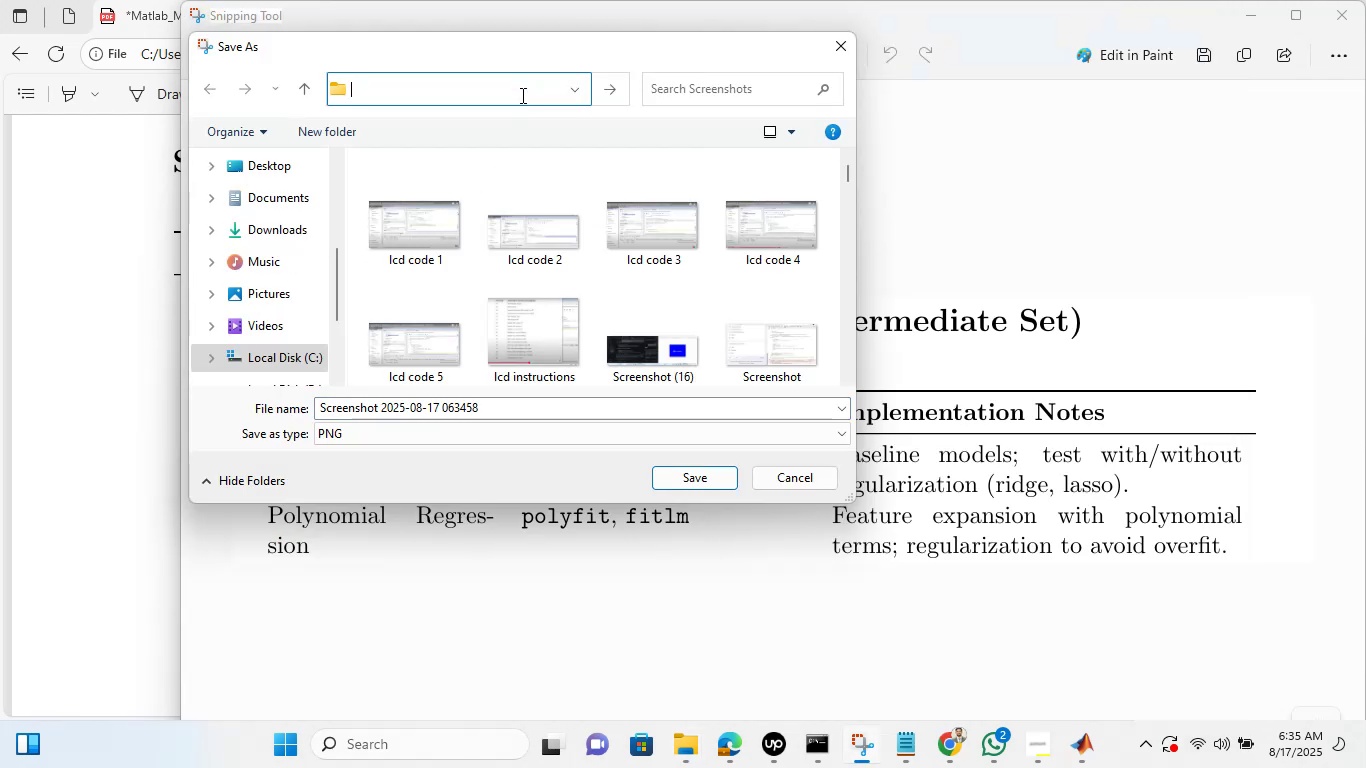 
key(Control+ControlLeft)
 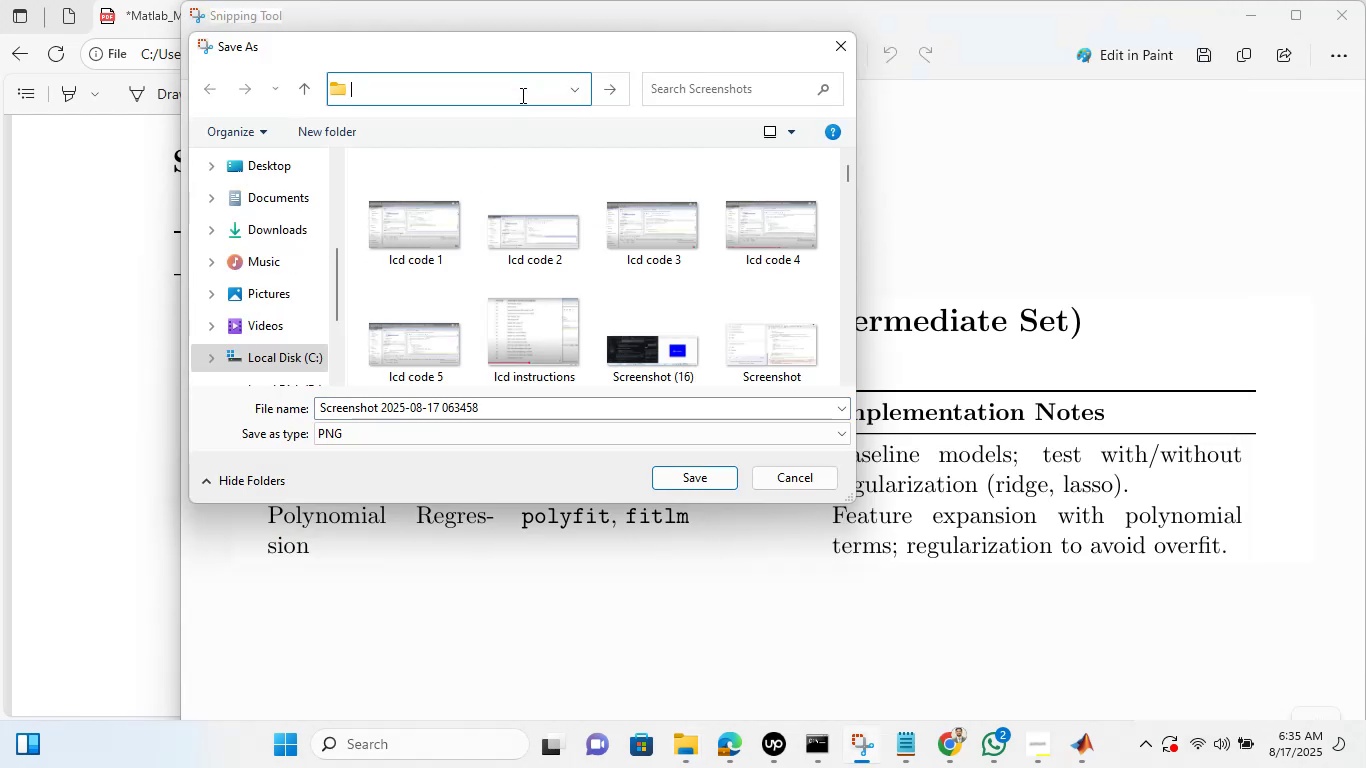 
key(Control+V)
 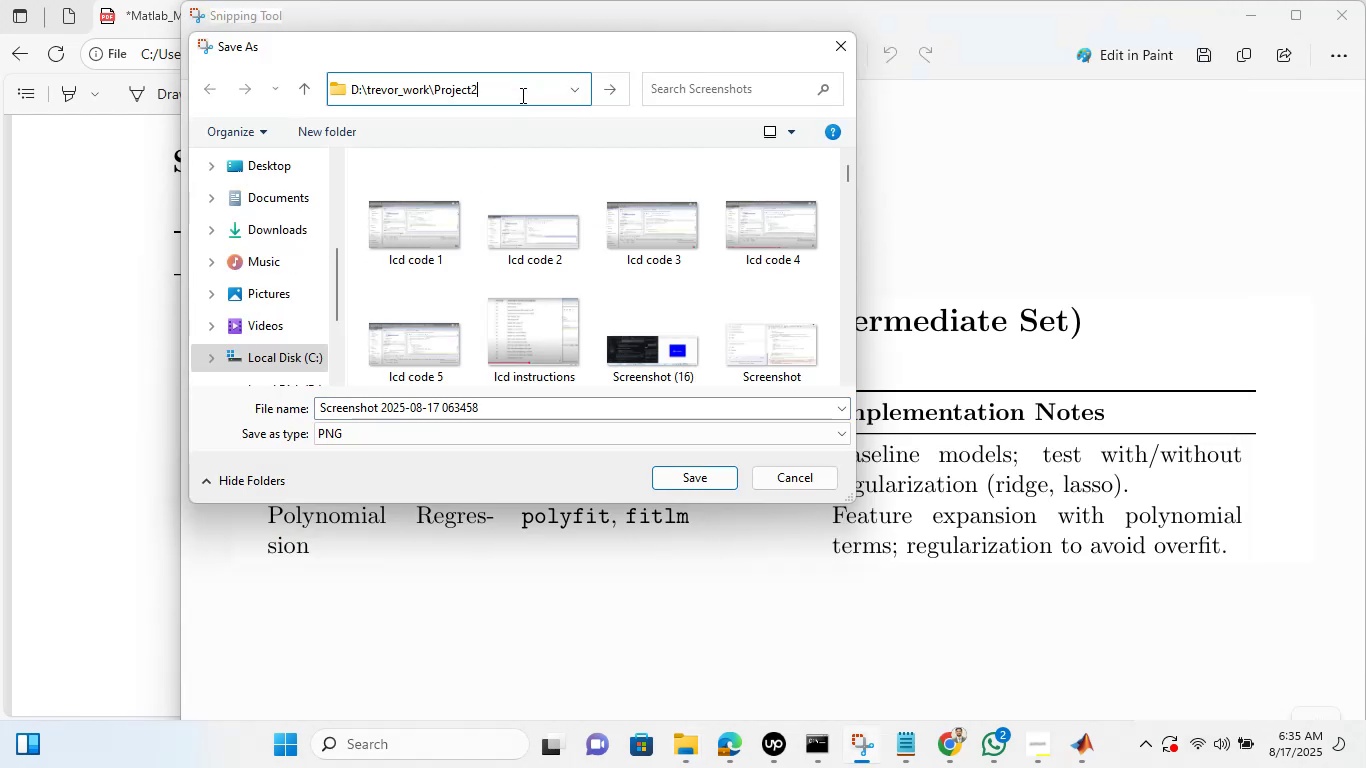 
key(Enter)
 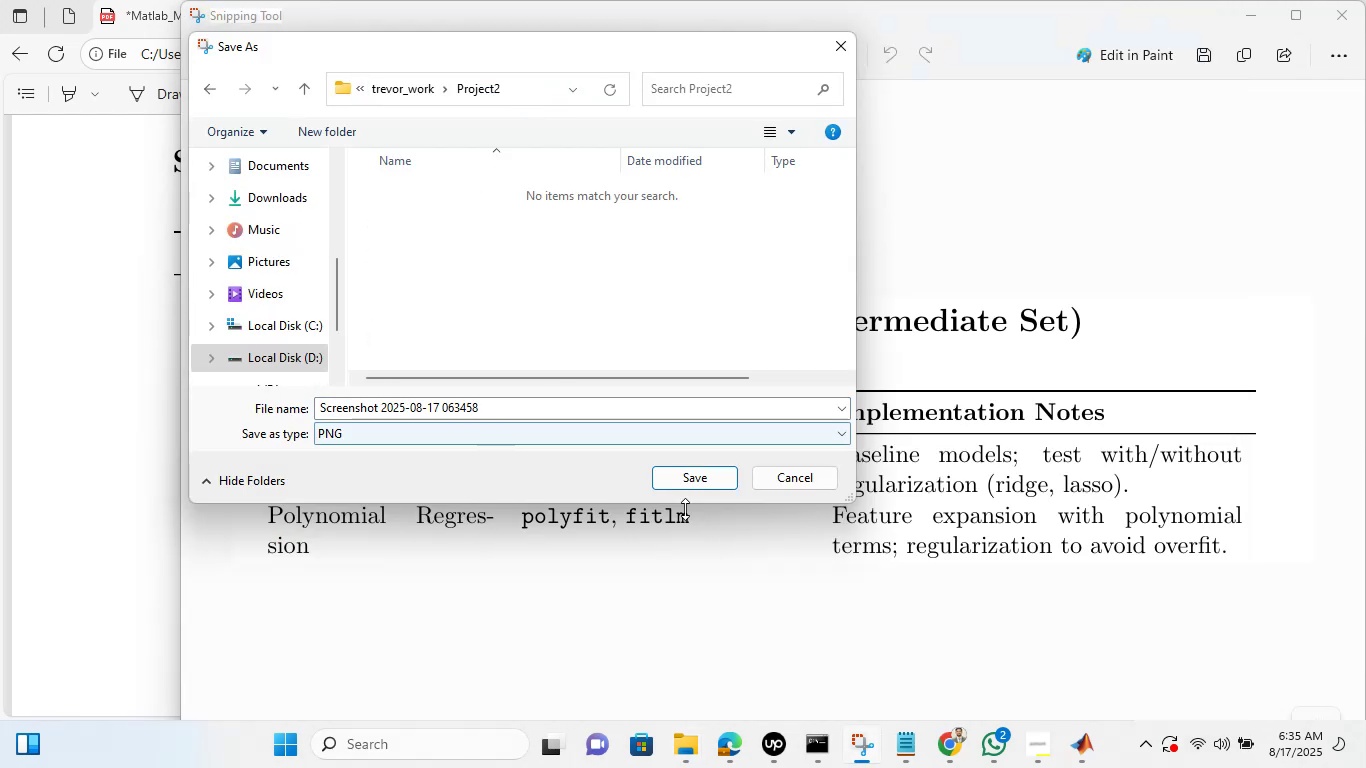 
left_click([704, 479])
 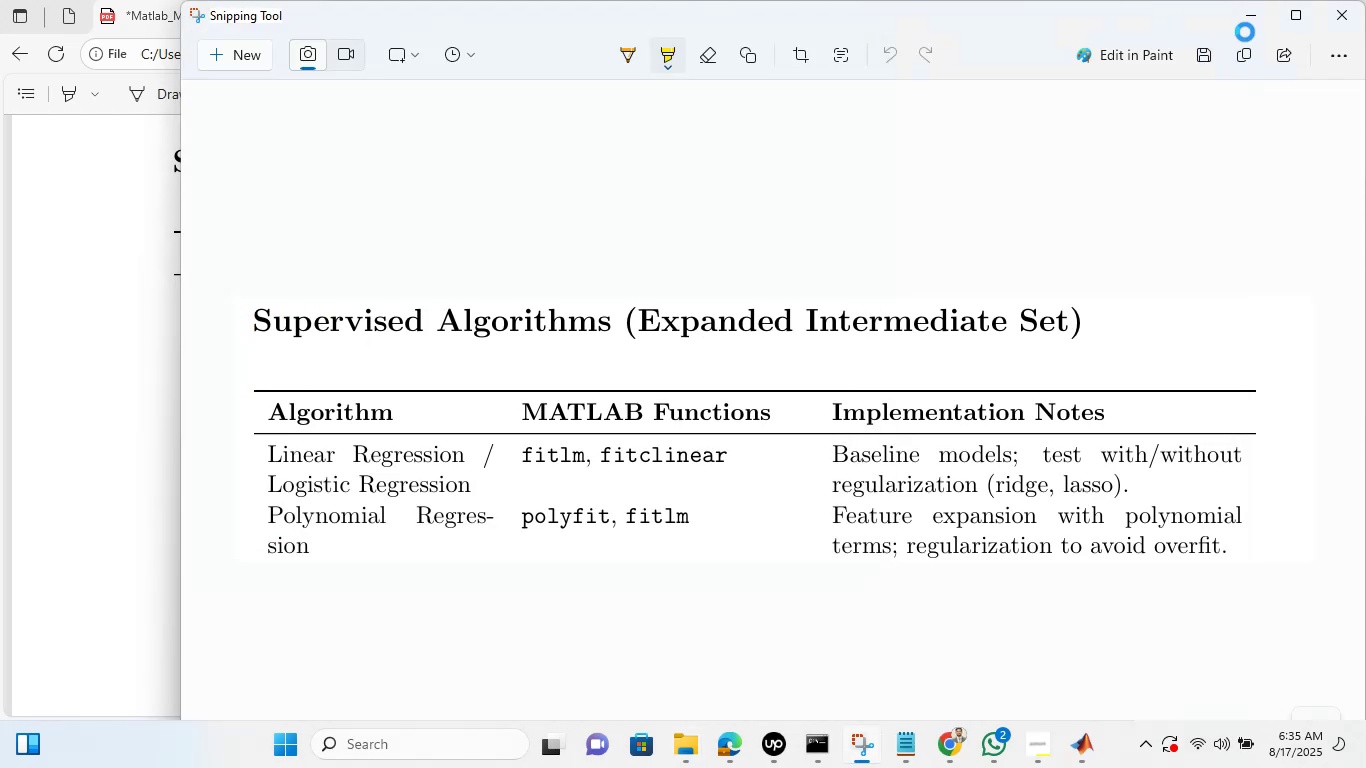 
left_click([1253, 20])
 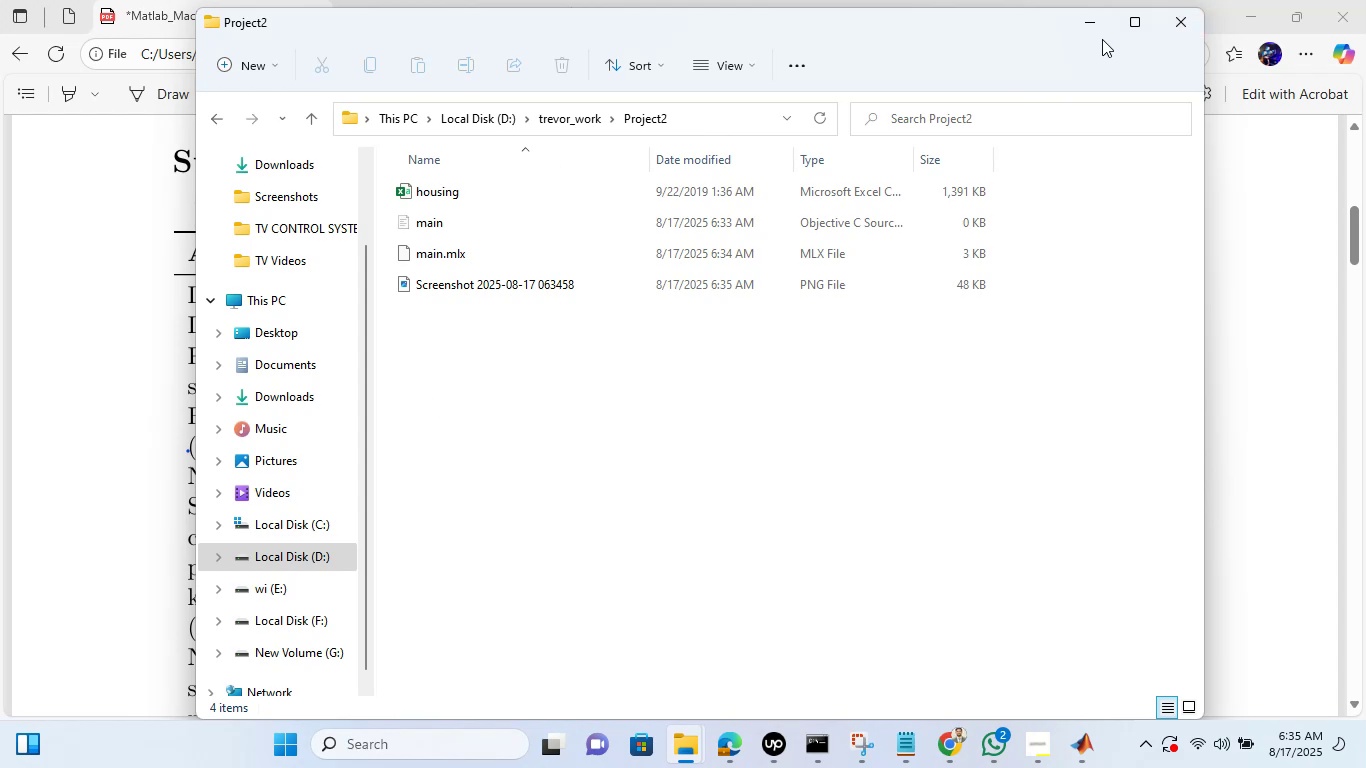 
left_click([1087, 8])
 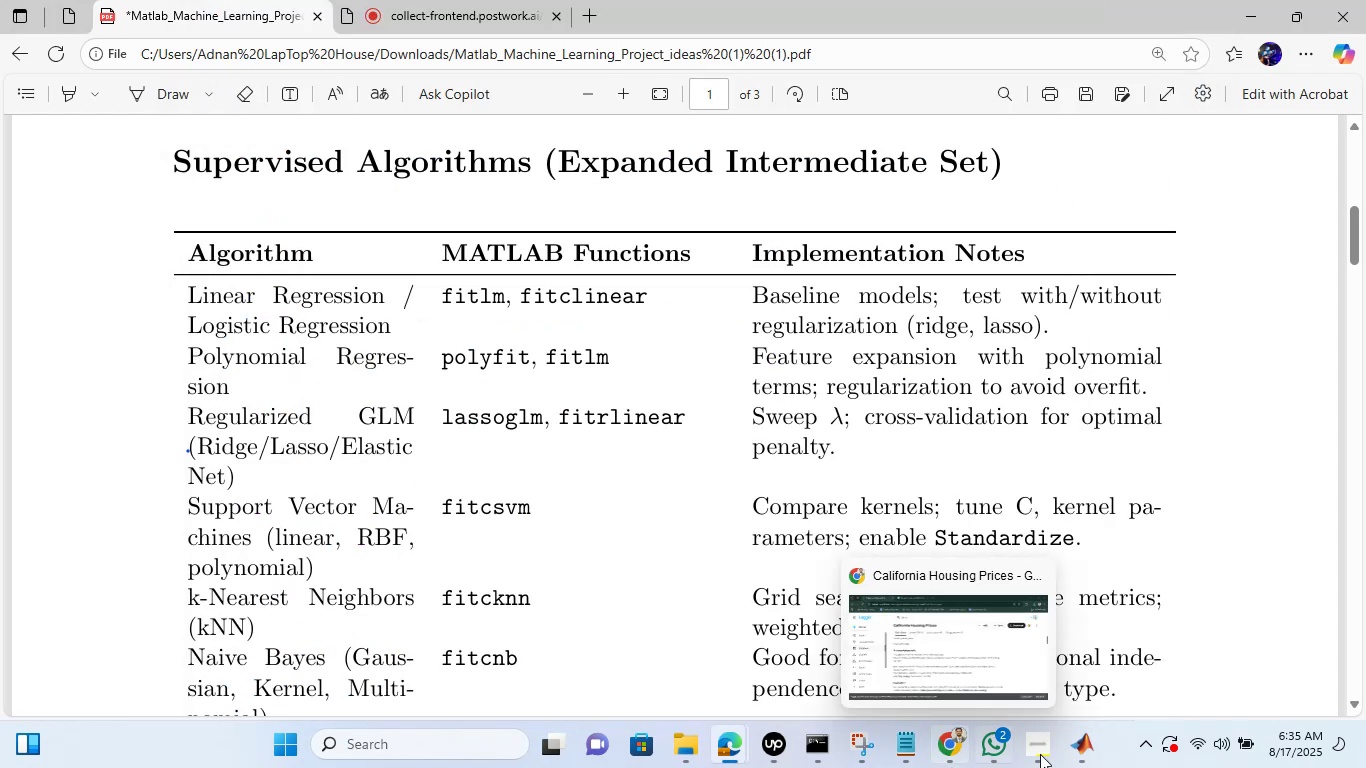 
left_click([1087, 750])
 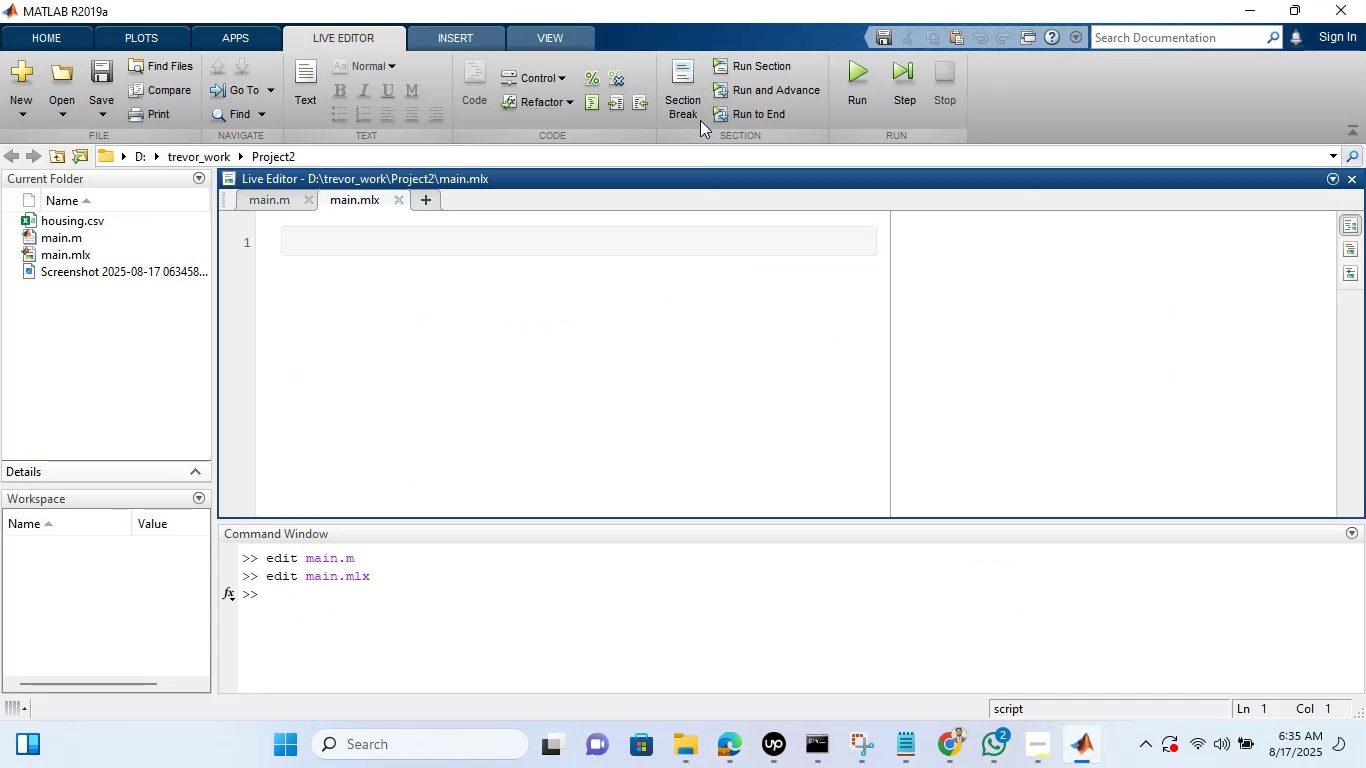 
left_click([448, 40])
 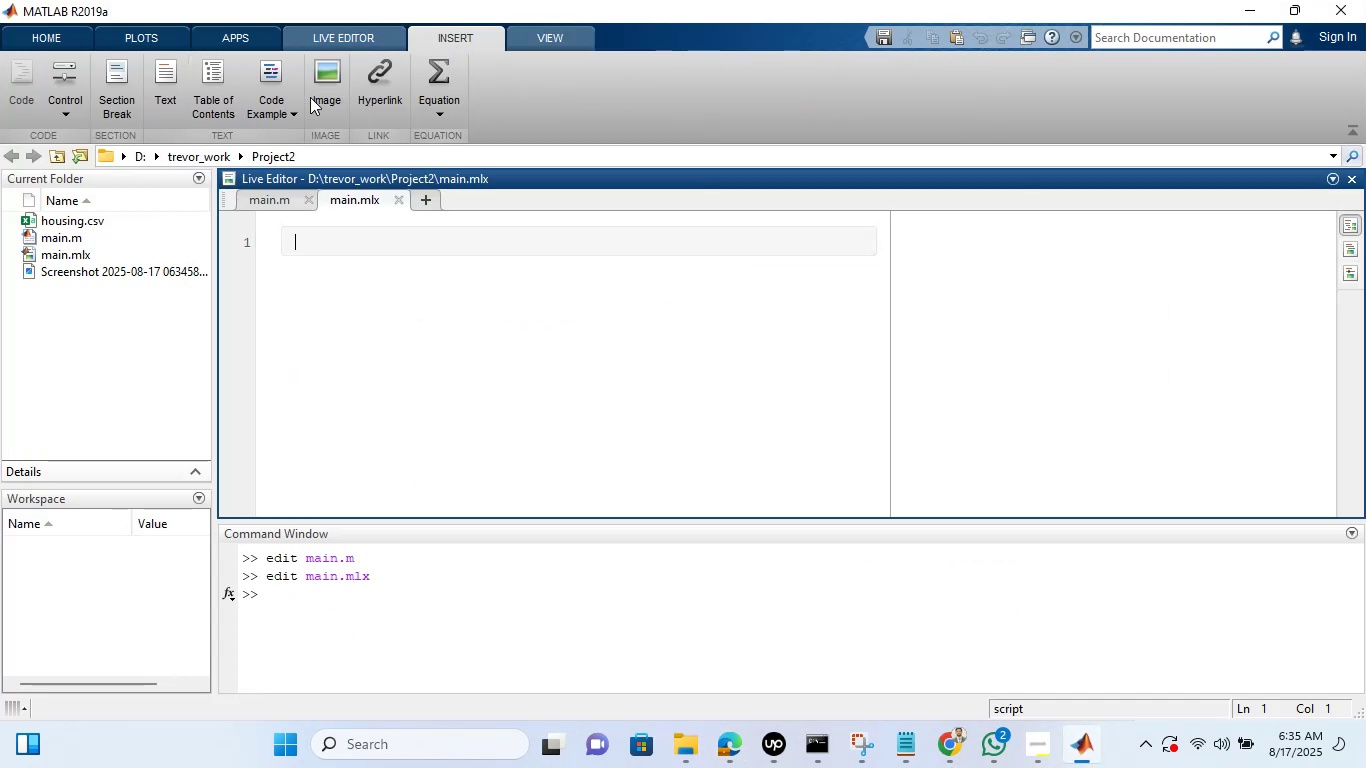 
left_click([339, 83])
 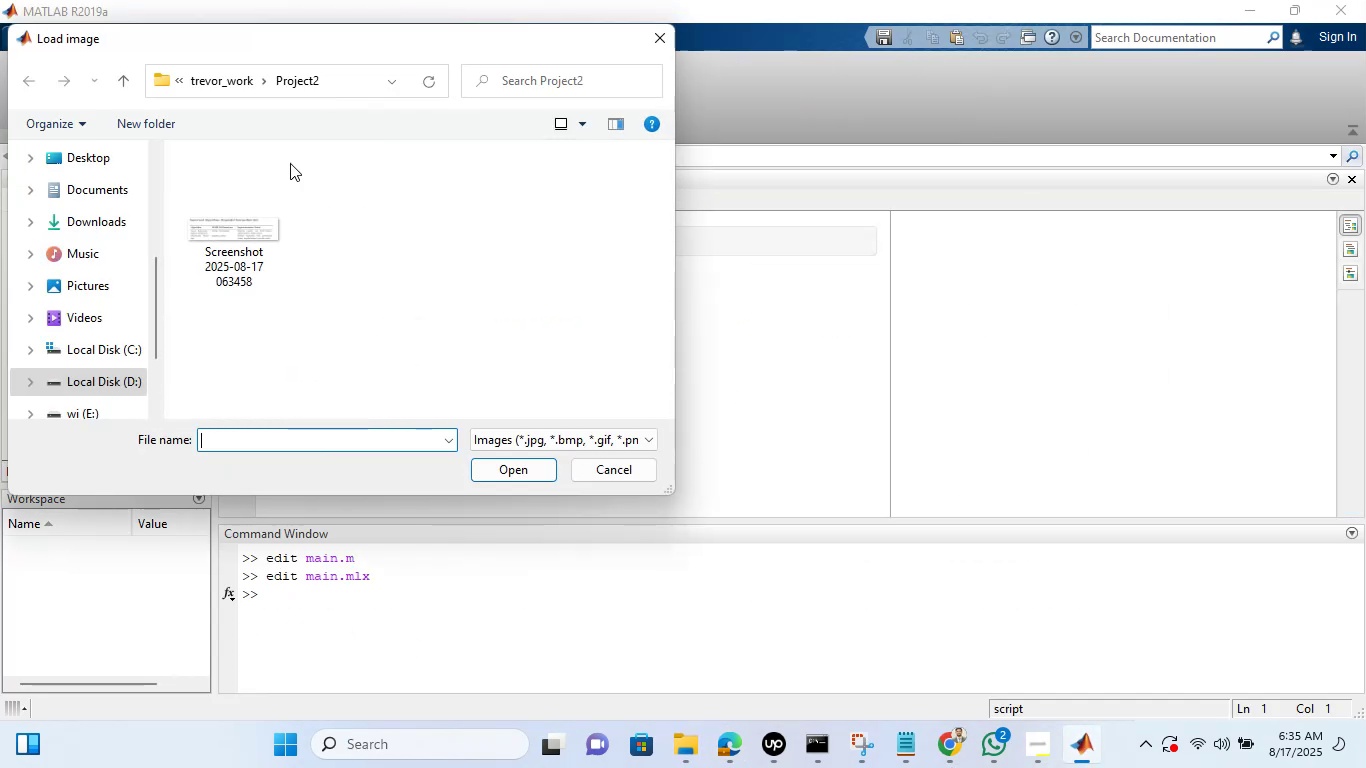 
left_click([275, 228])
 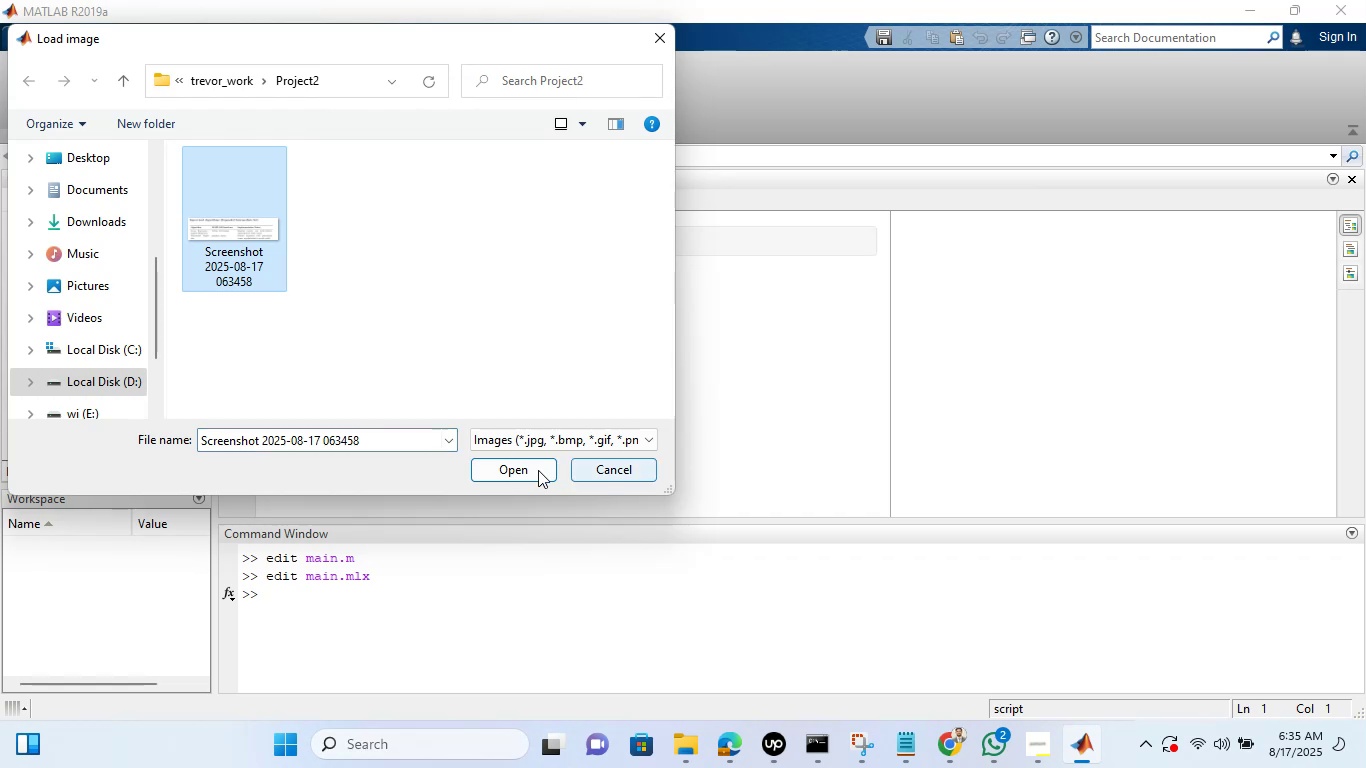 
left_click([525, 468])
 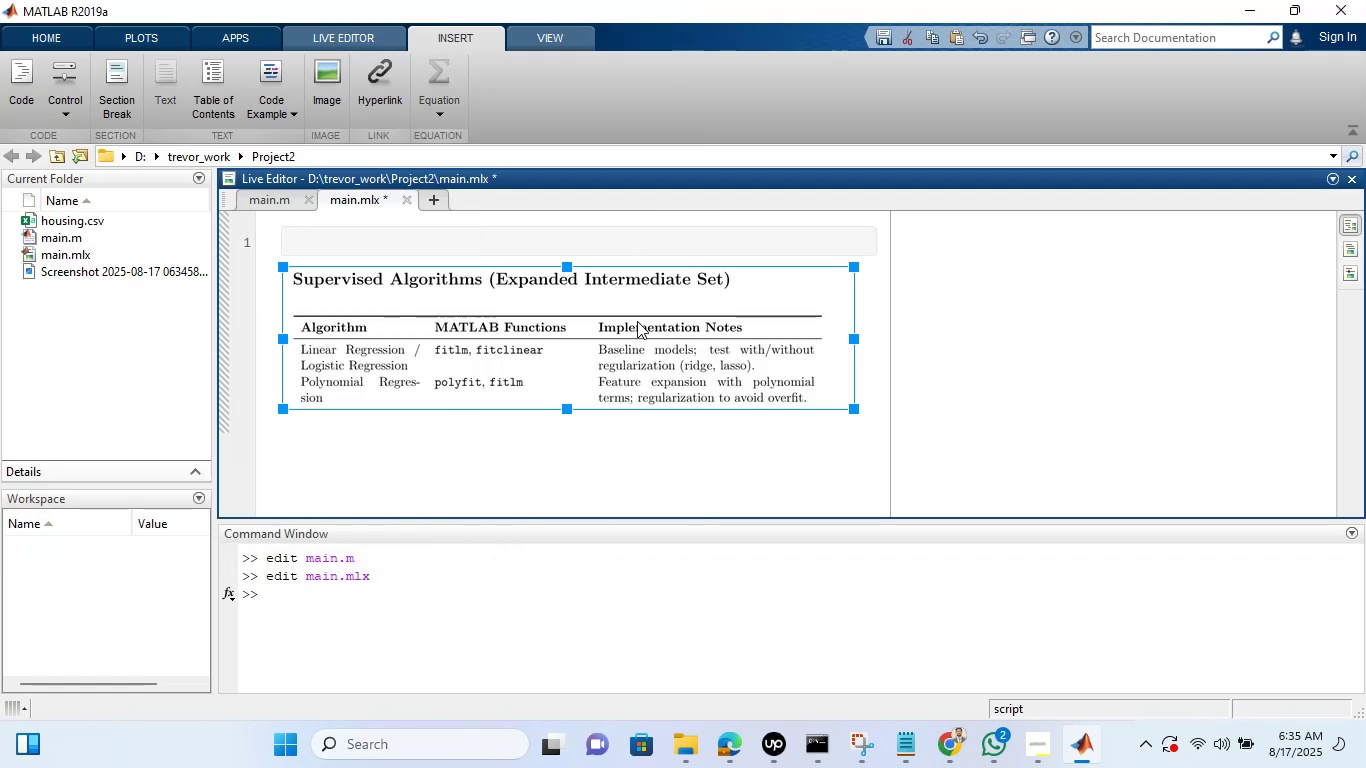 
left_click([633, 244])
 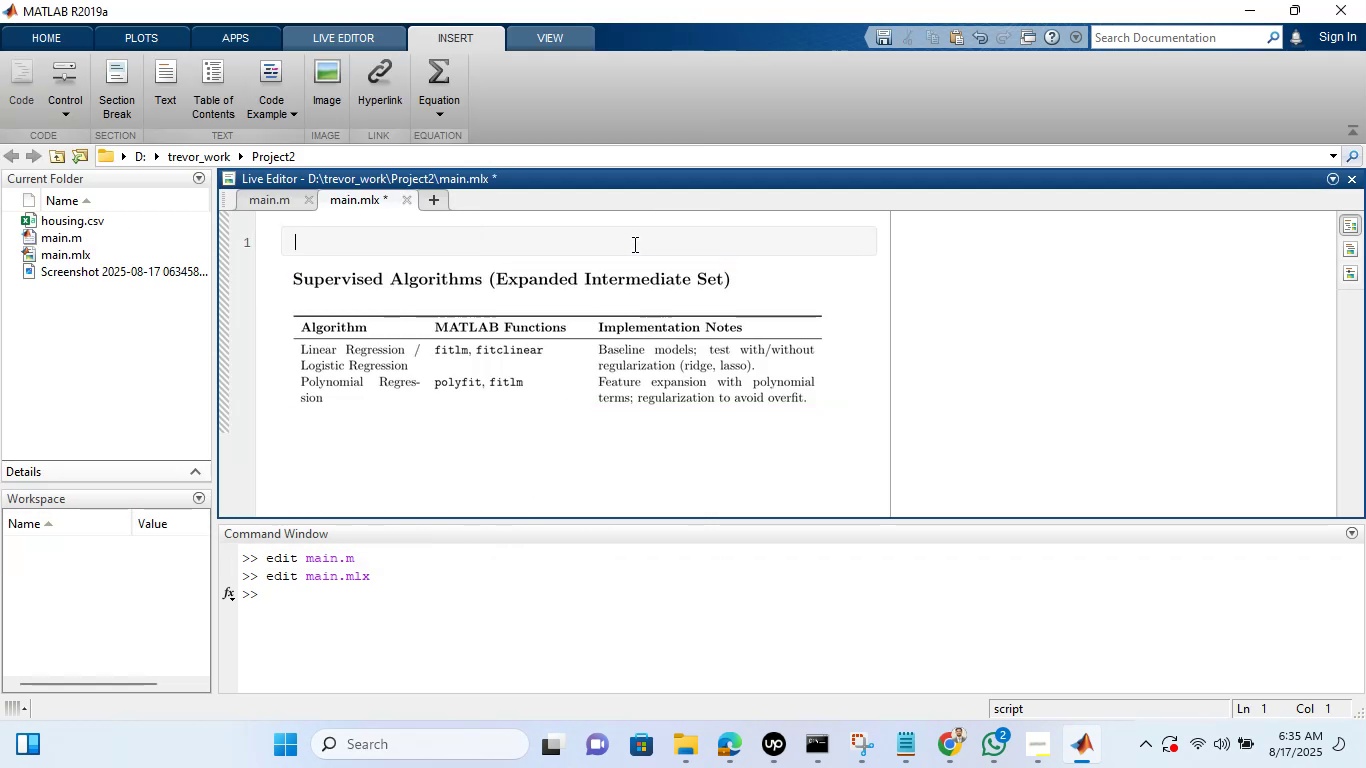 
right_click([633, 244])
 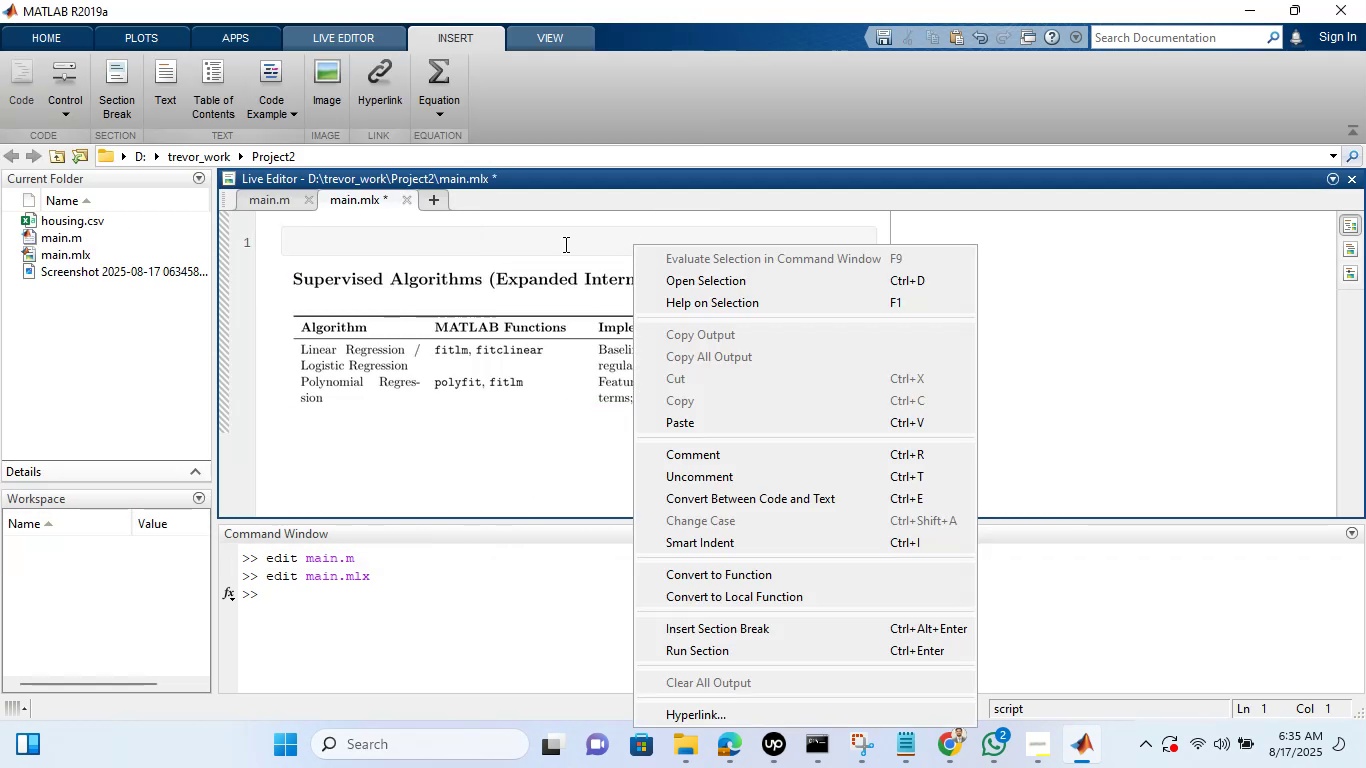 
left_click([424, 242])
 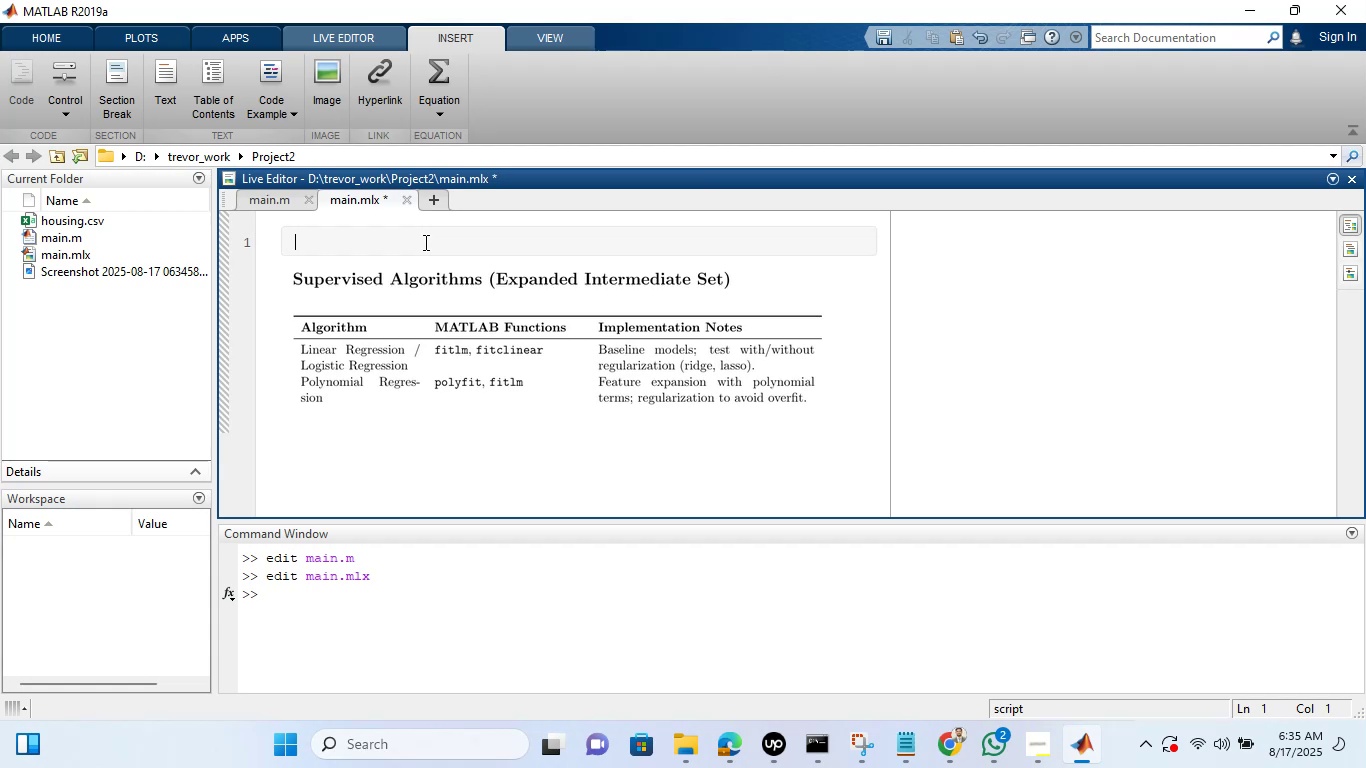 
wait(6.08)
 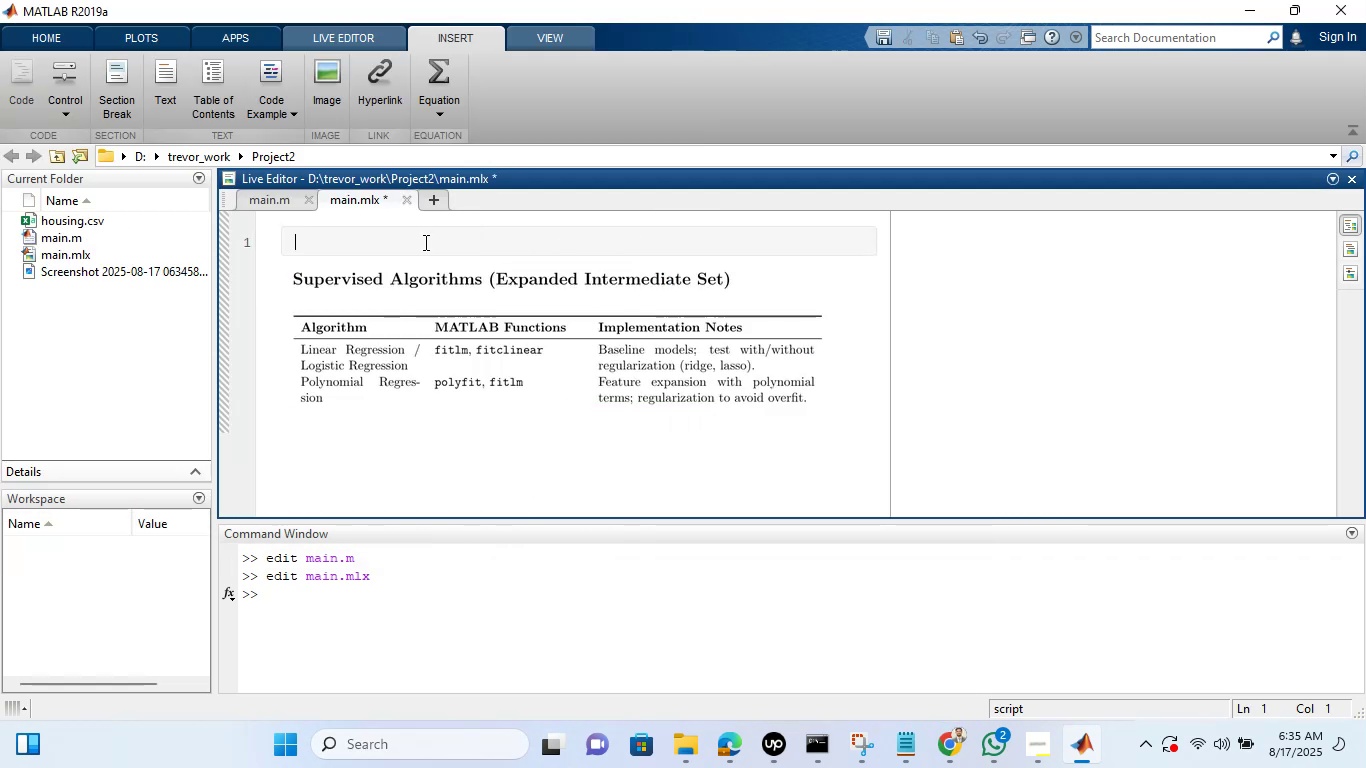 
type(%Ma)
key(Backspace)
key(Backspace)
type(Lin)
key(Backspace)
key(Backspace)
key(Backspace)
type(Codee)
key(Backspace)
type(d by: R)
key(Backspace)
type(Engineer Tn)
key(Backspace)
type(anveer Hussain)
 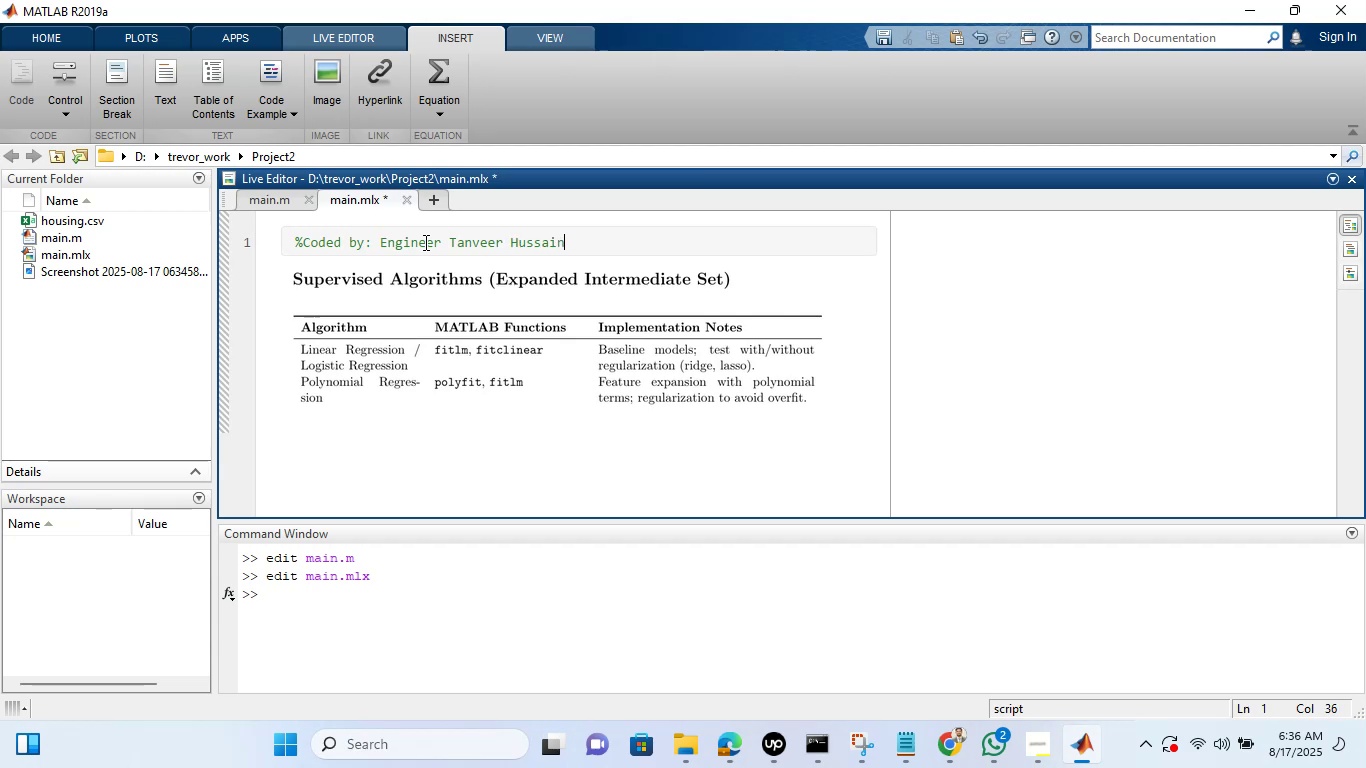 
hold_key(key=ShiftRight, duration=0.83)
 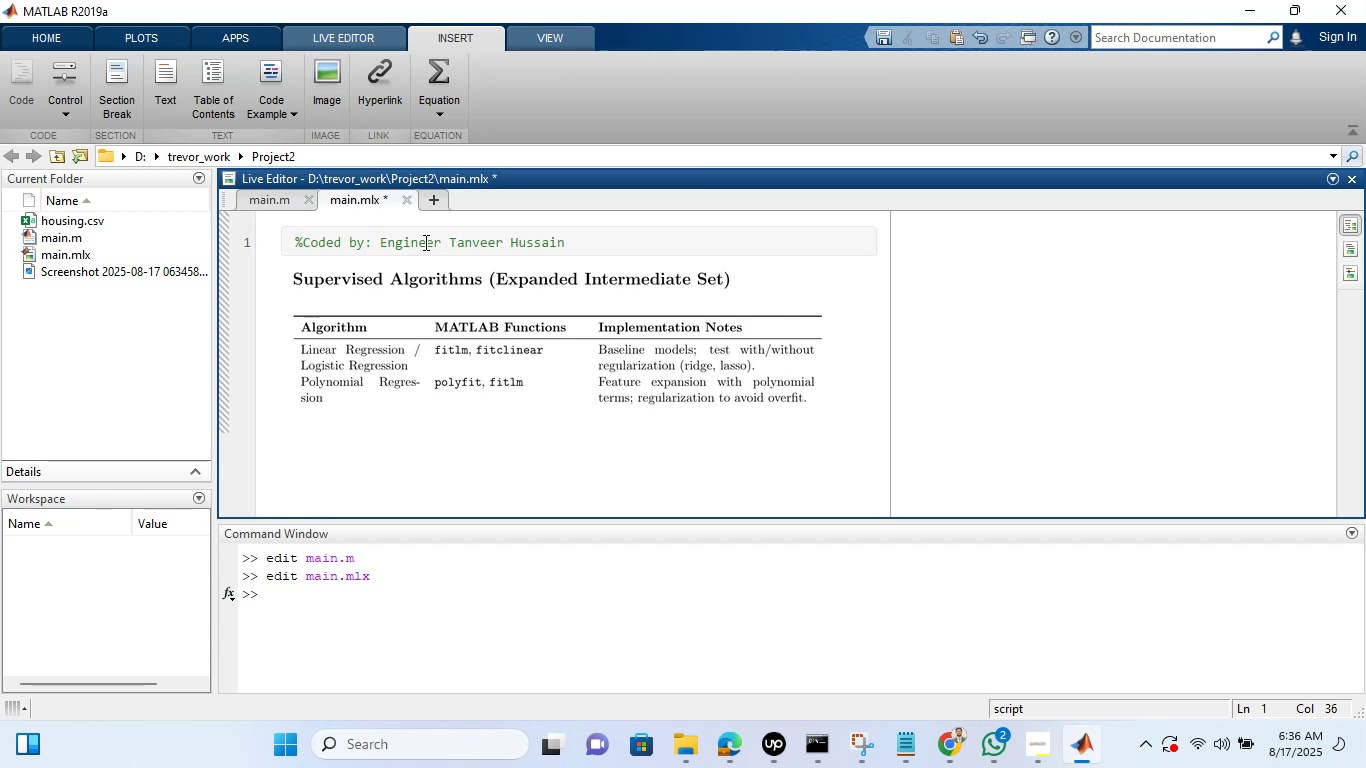 
key(Shift+Enter)
 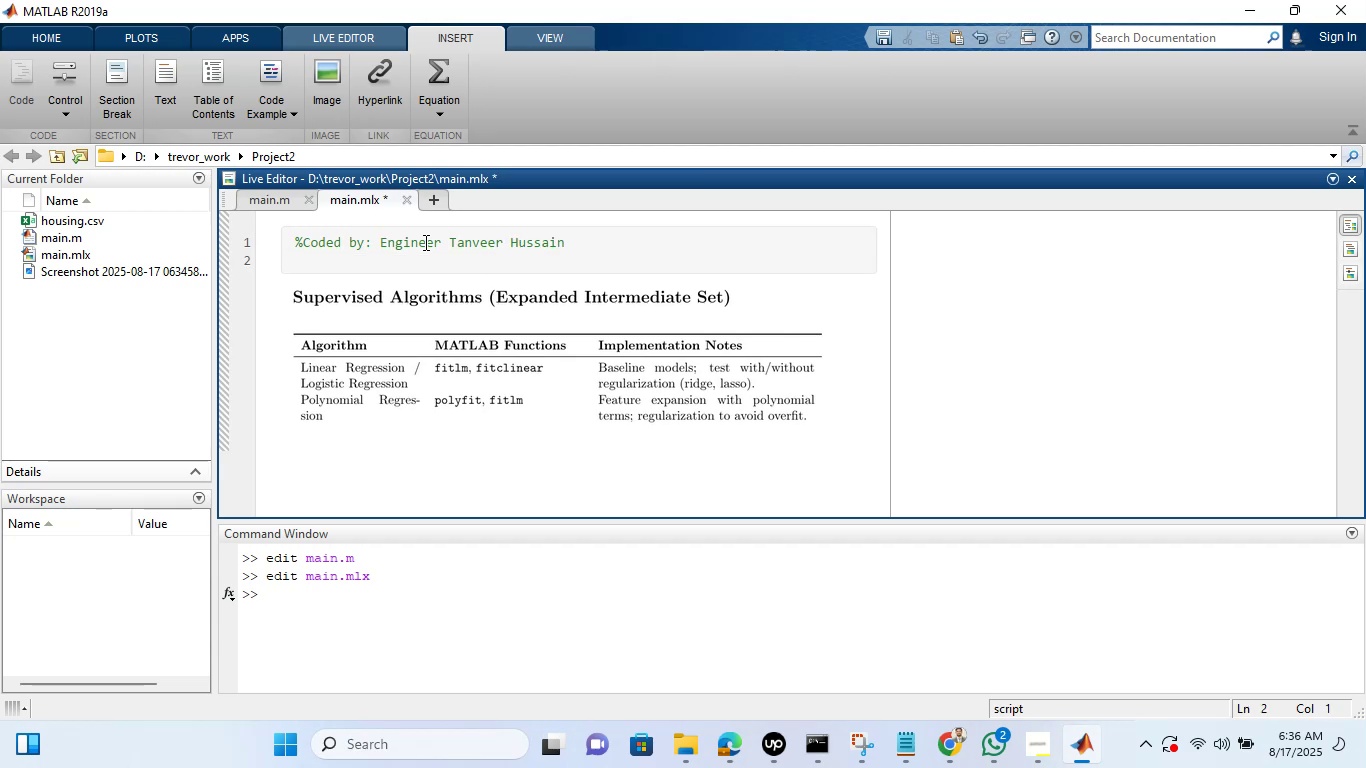 
type(%Linea )
key(Backspace)
type(r Regression)
 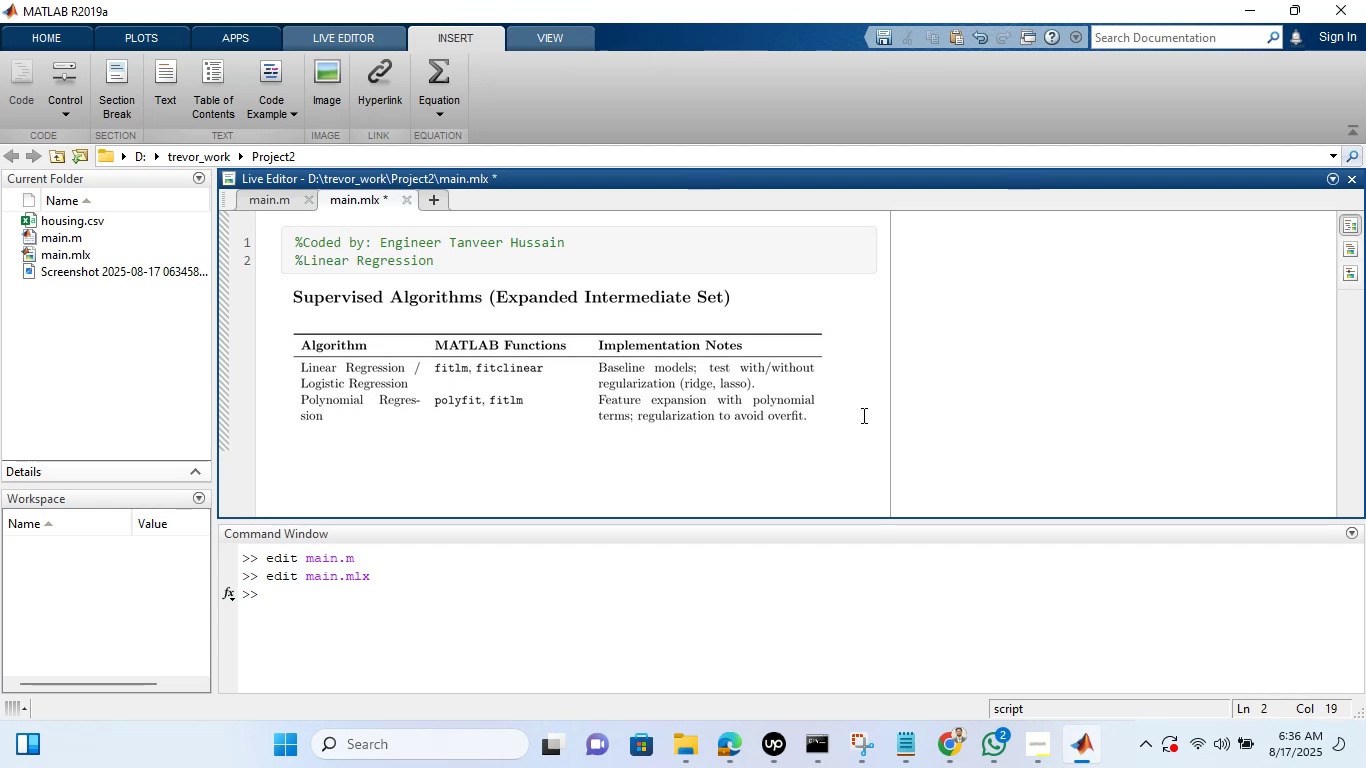 
left_click([862, 415])
 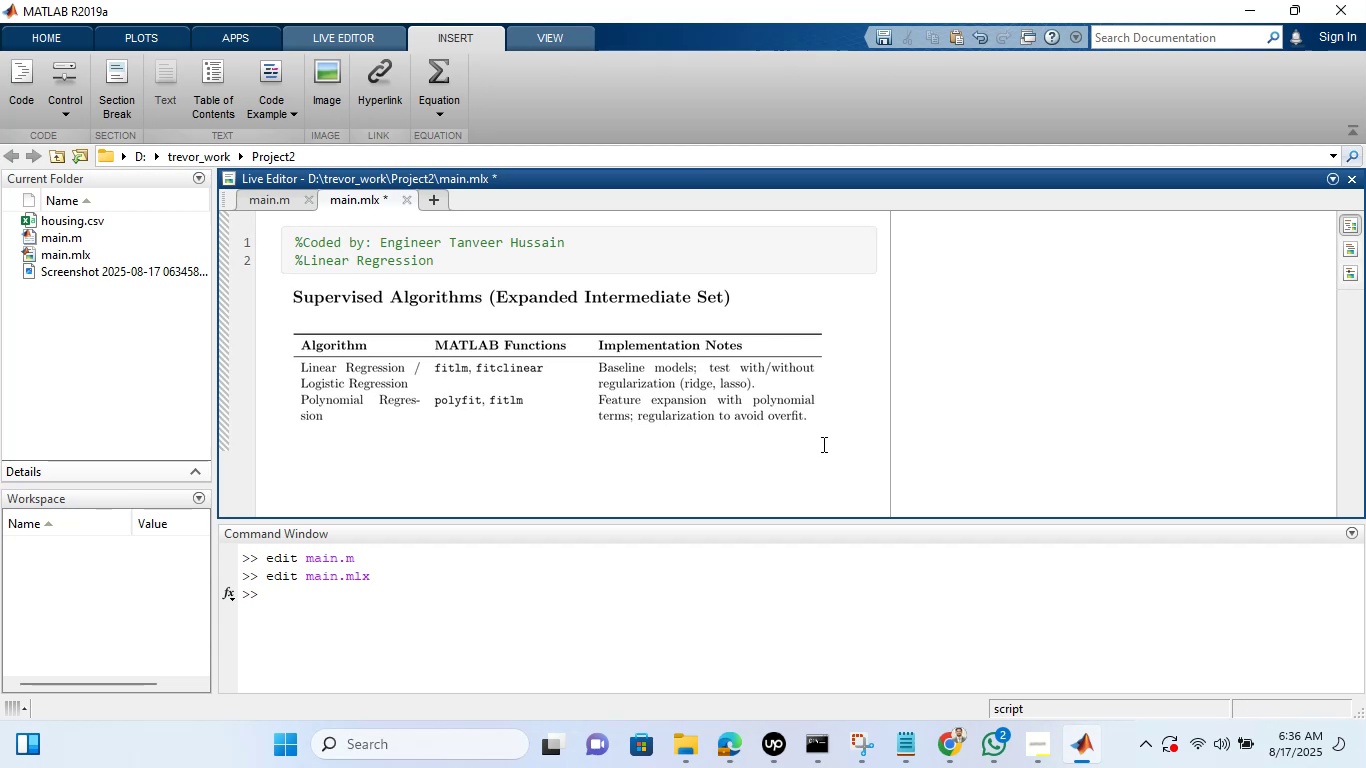 
left_click([826, 421])
 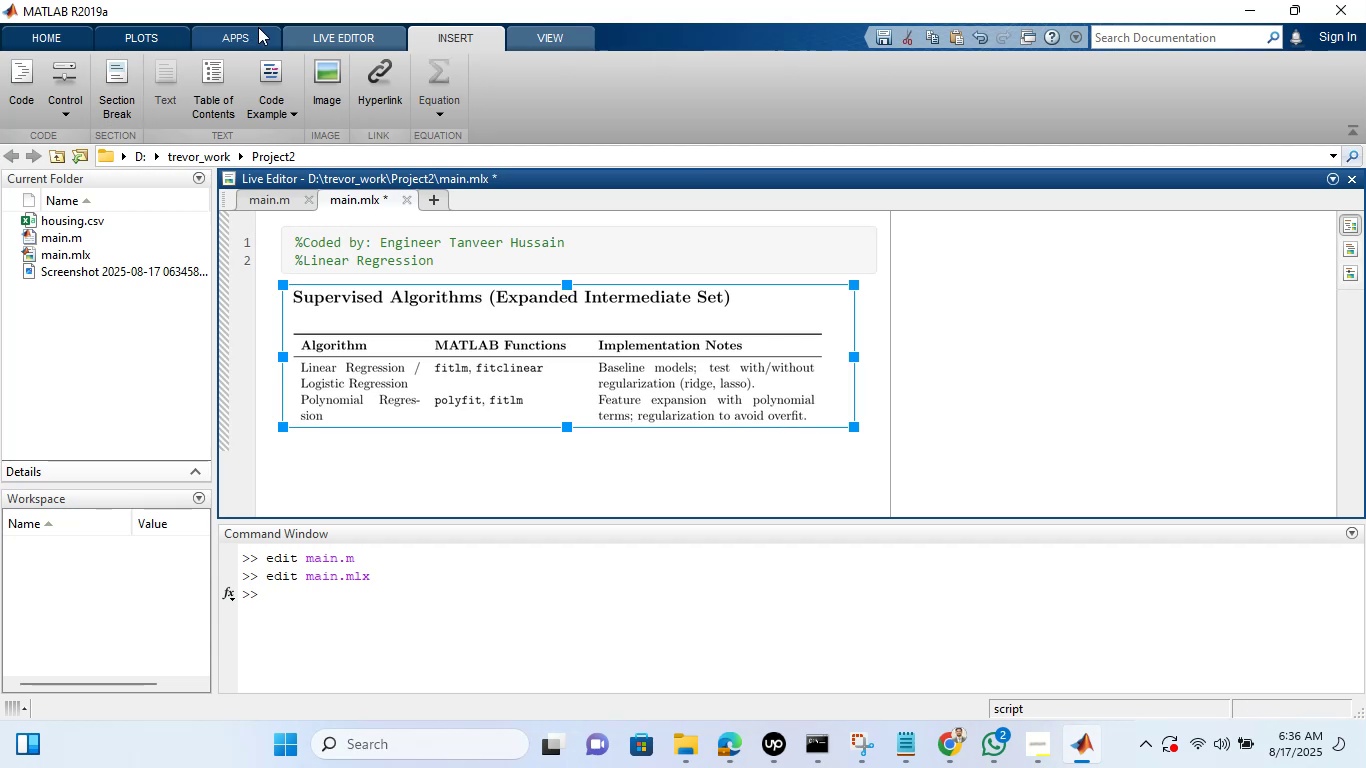 
left_click([327, 31])
 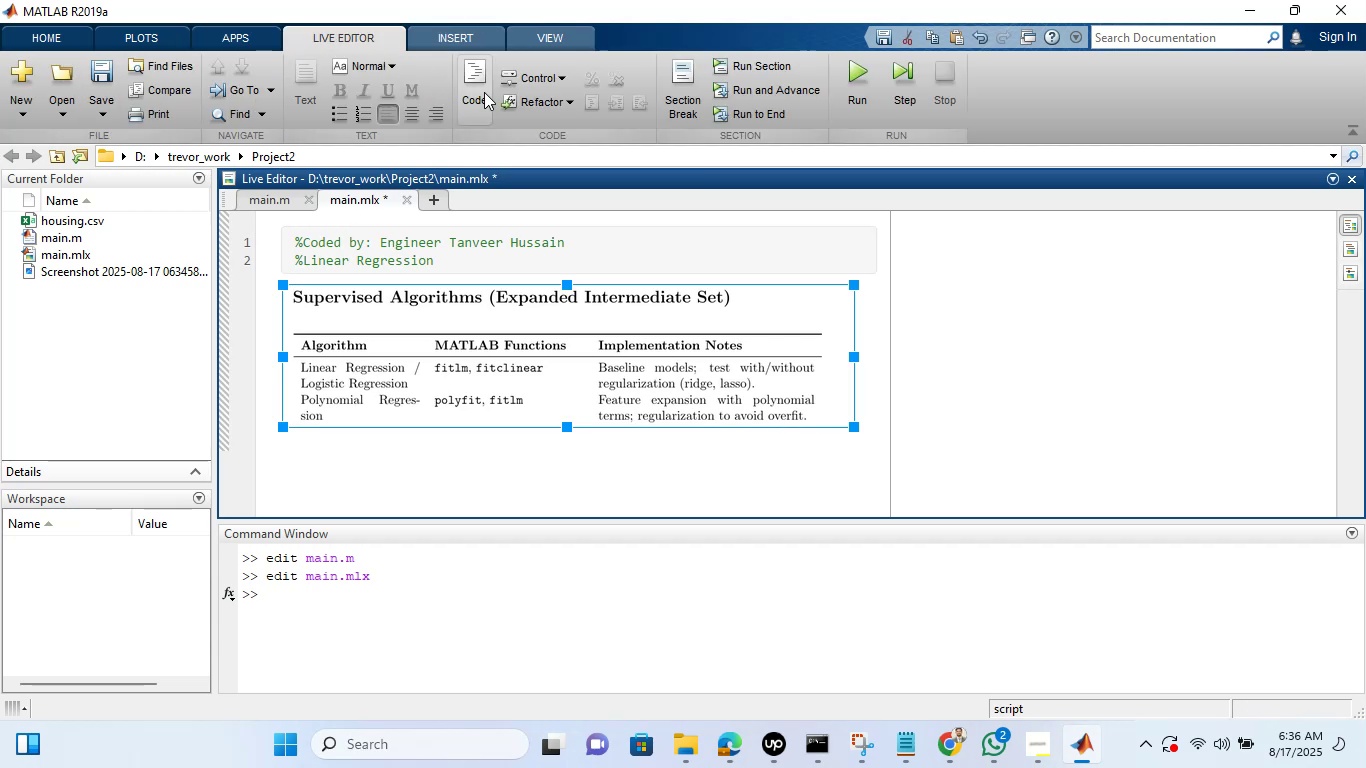 
left_click([482, 83])
 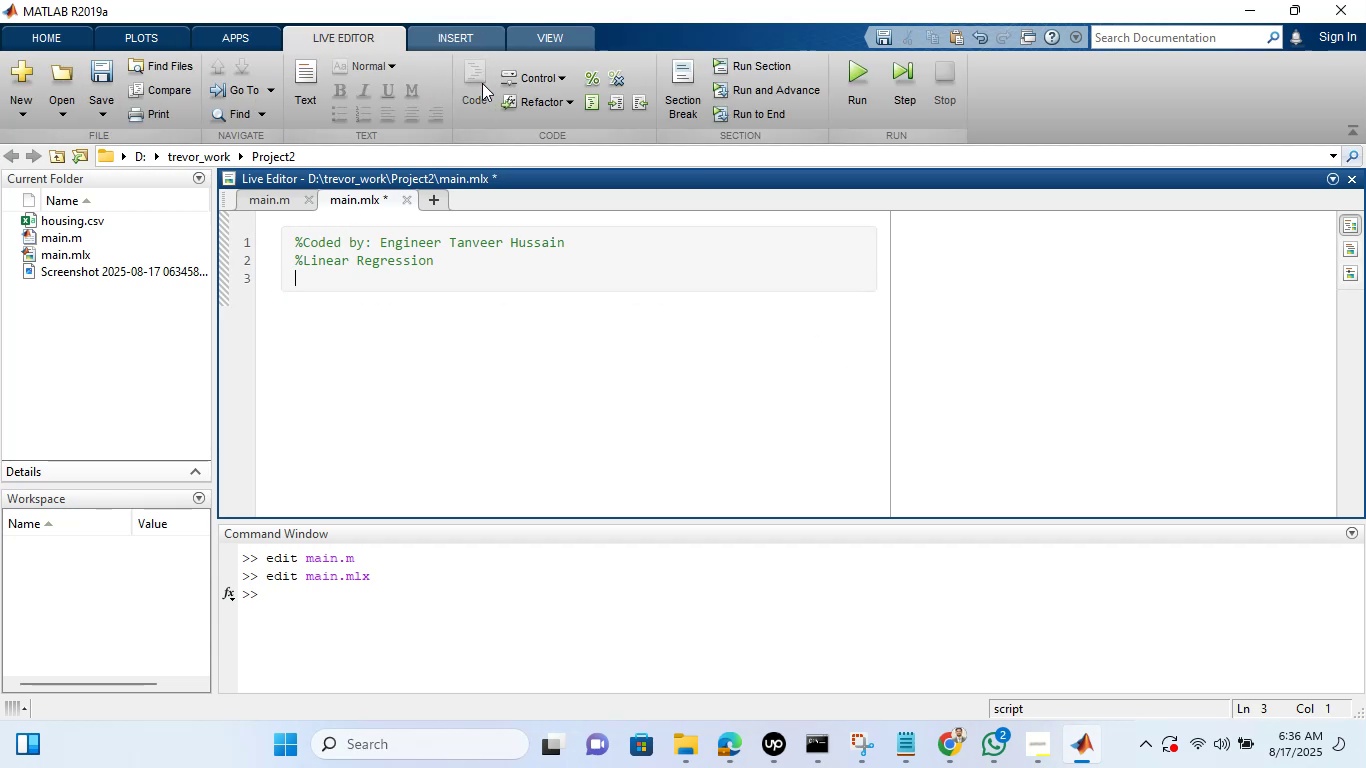 
key(Control+Z)
 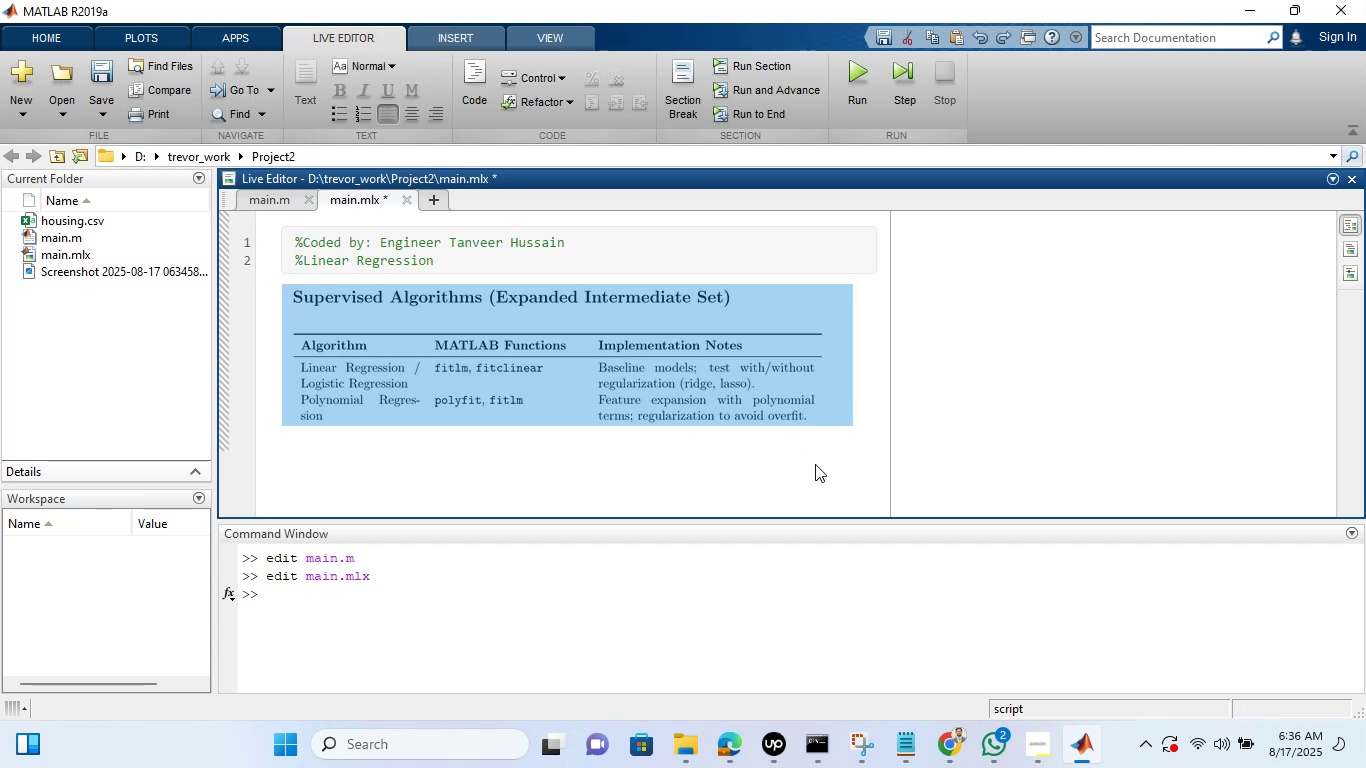 
left_click([823, 466])
 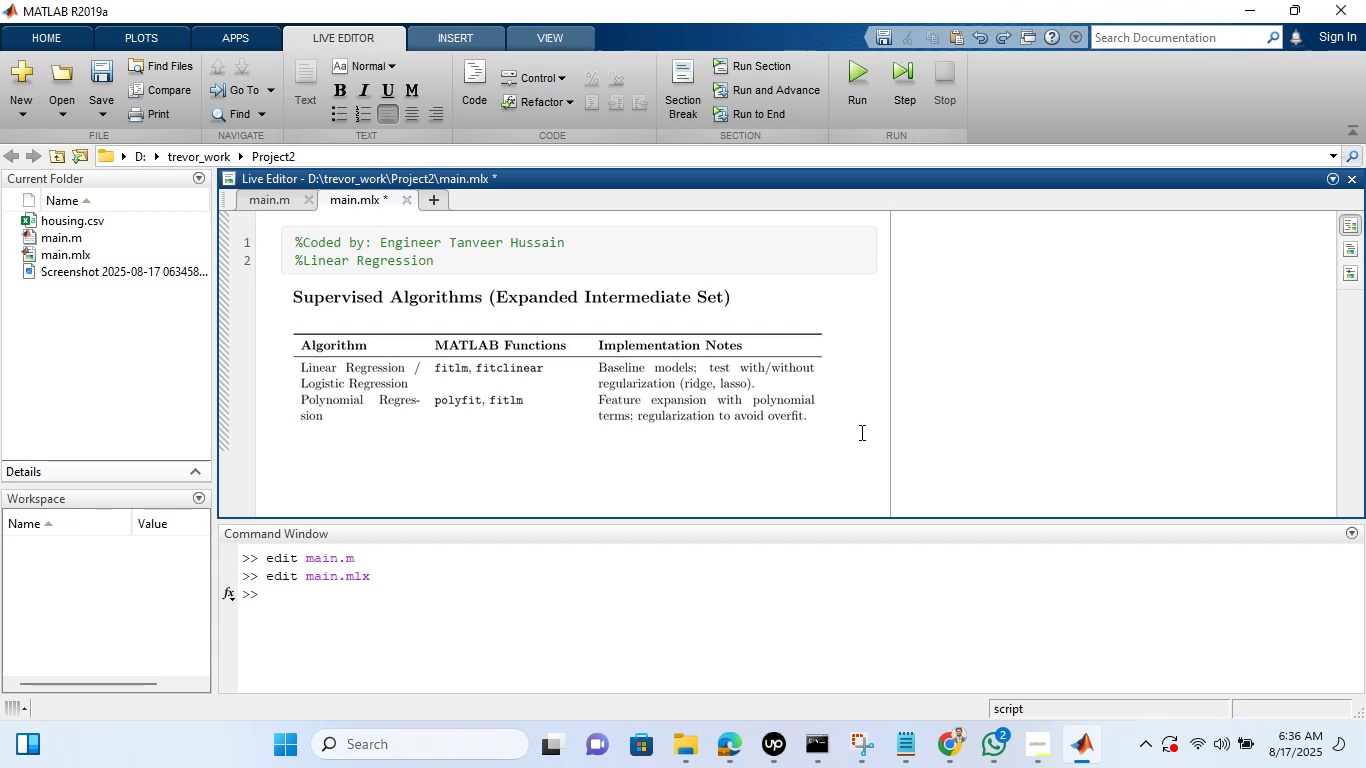 
left_click([860, 431])
 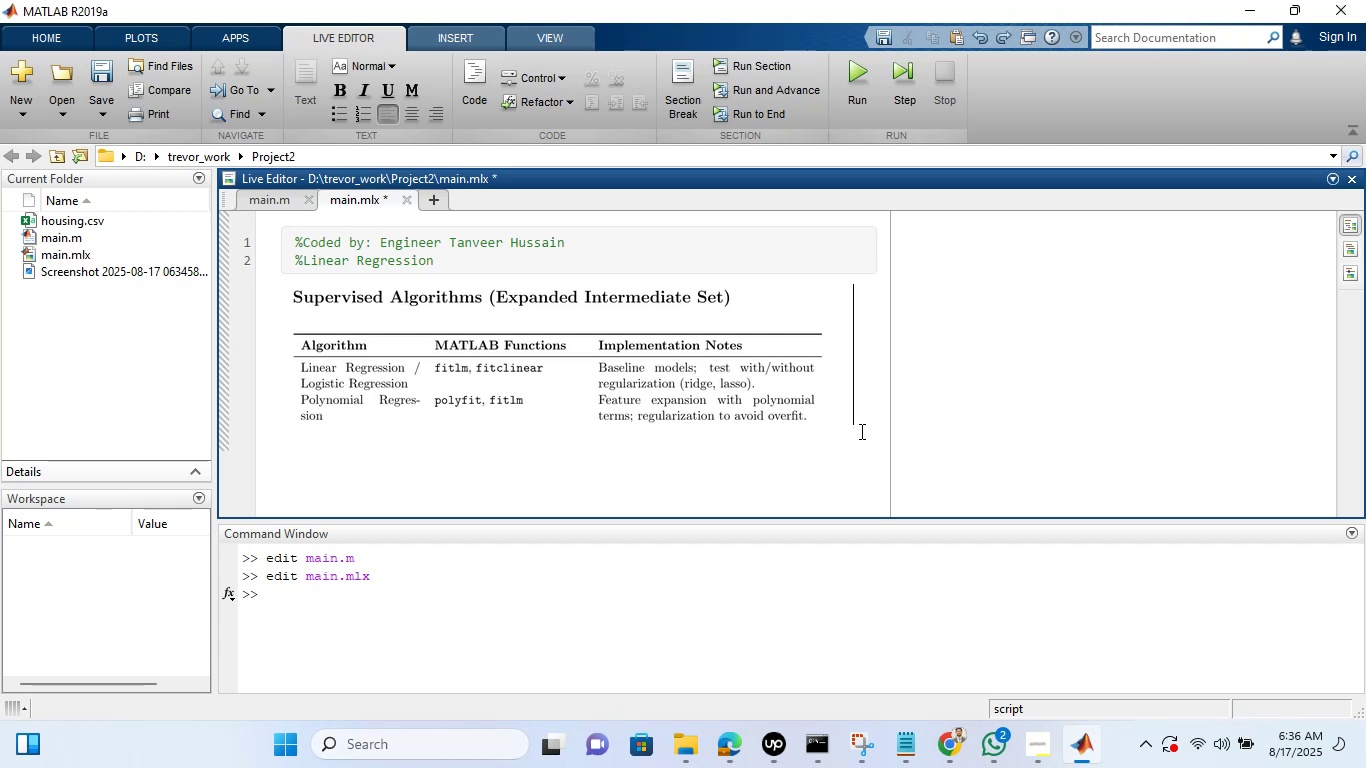 
key(Enter)
 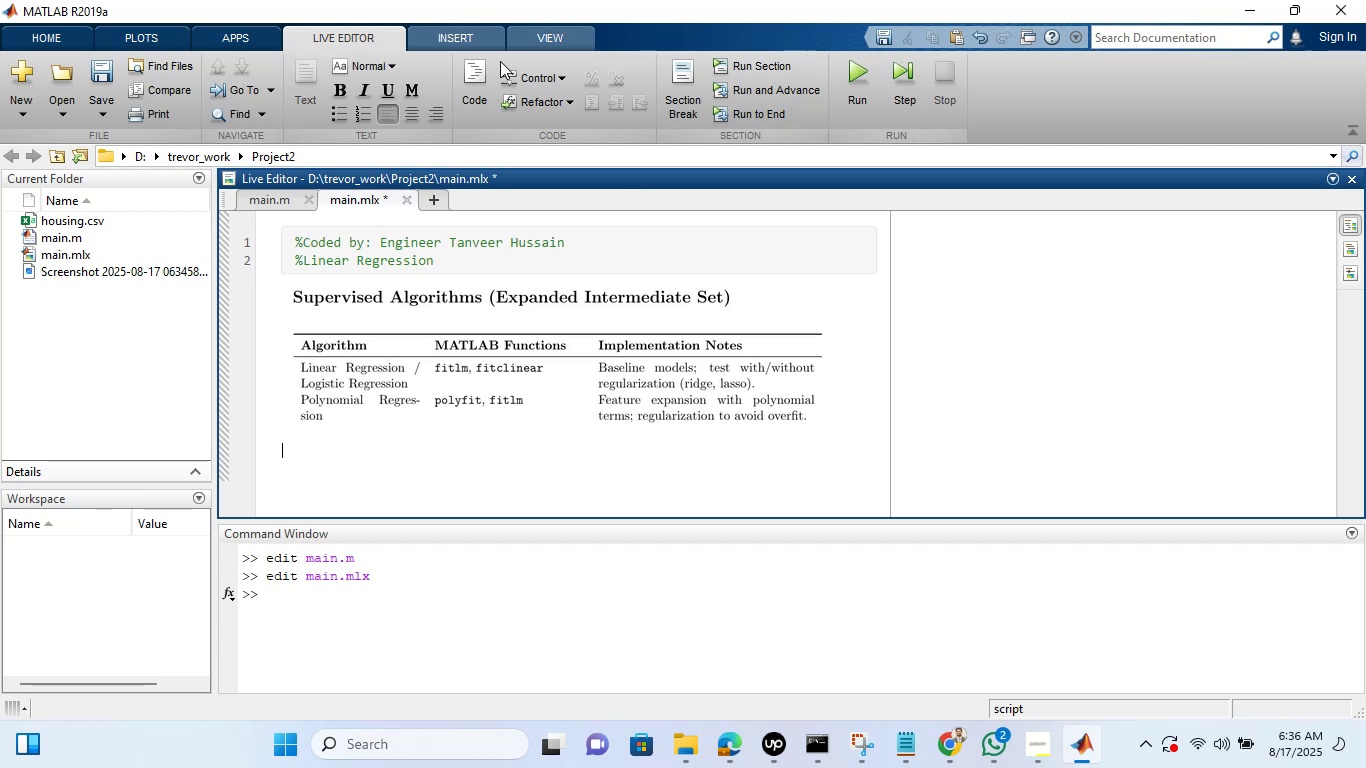 
left_click([476, 75])
 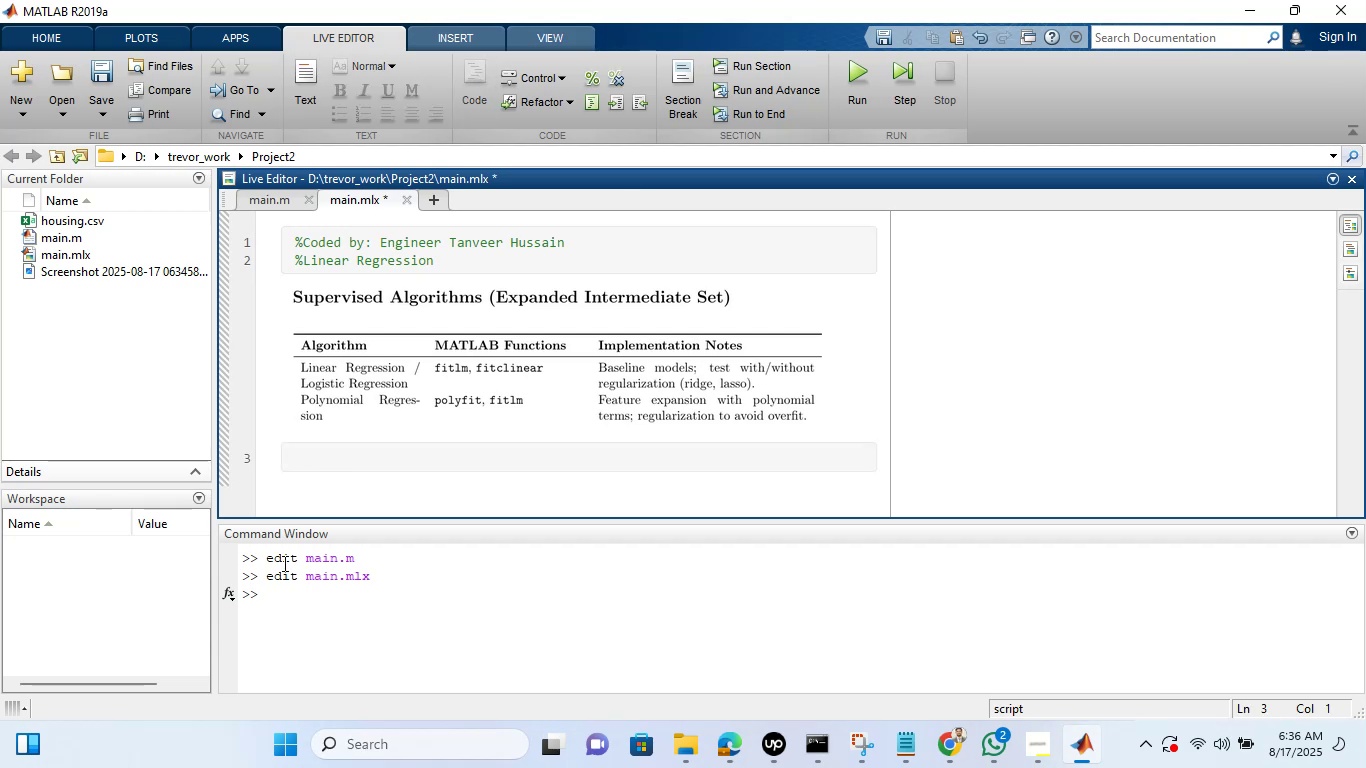 
wait(6.48)
 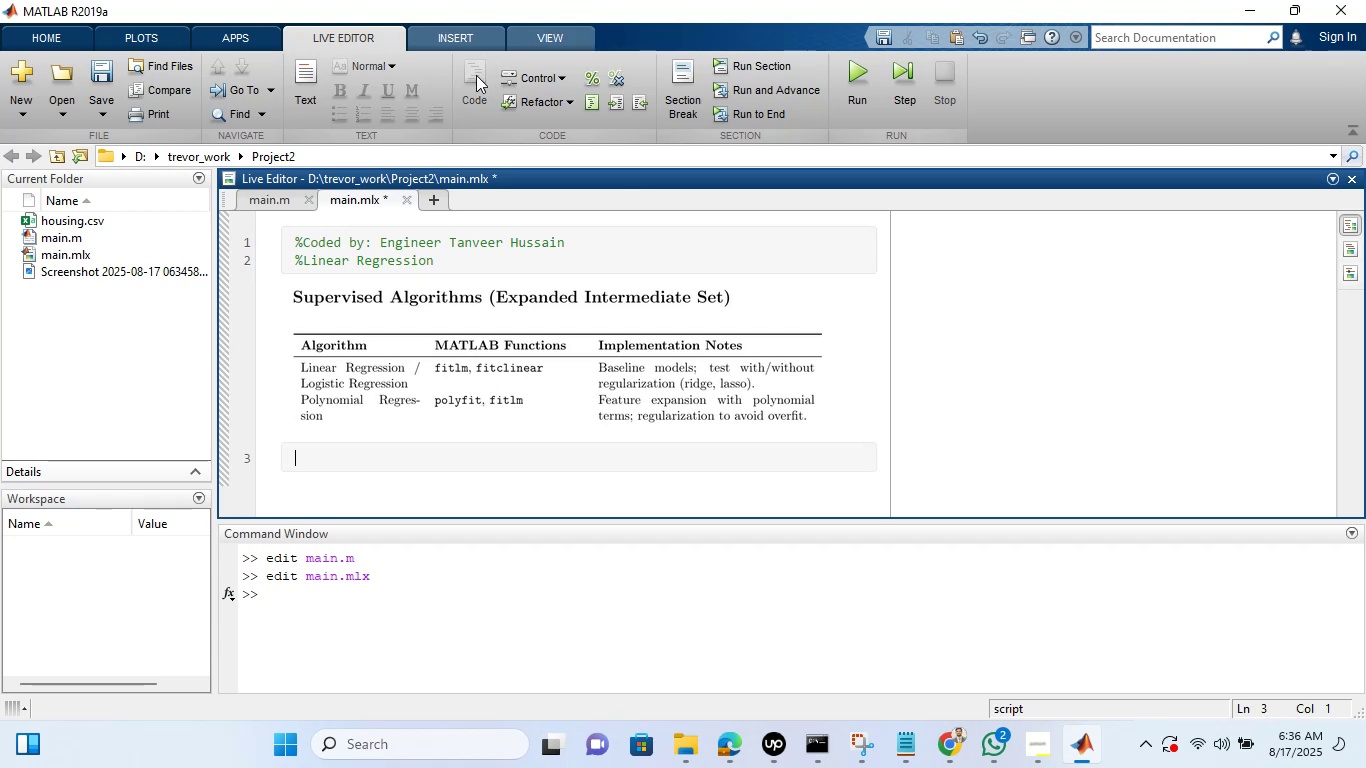 
type(clc)
 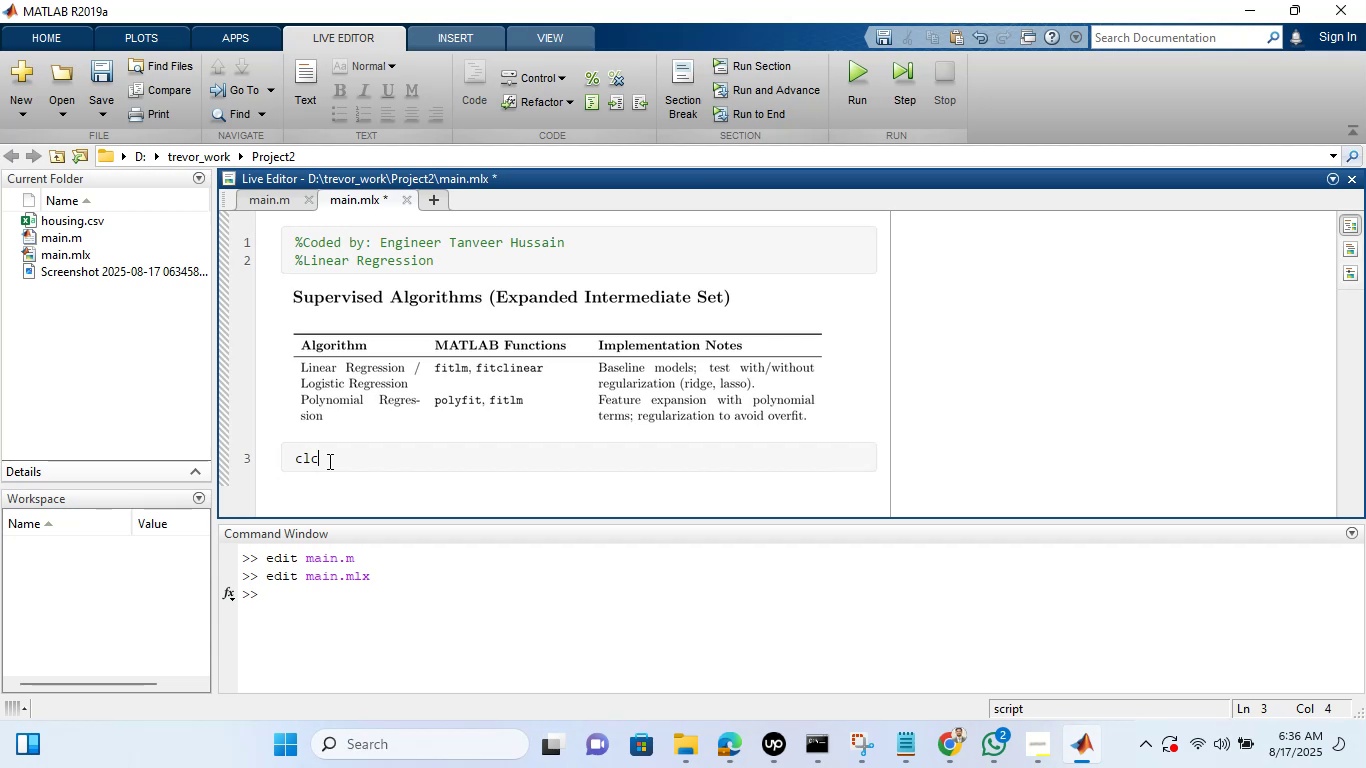 
key(Enter)
 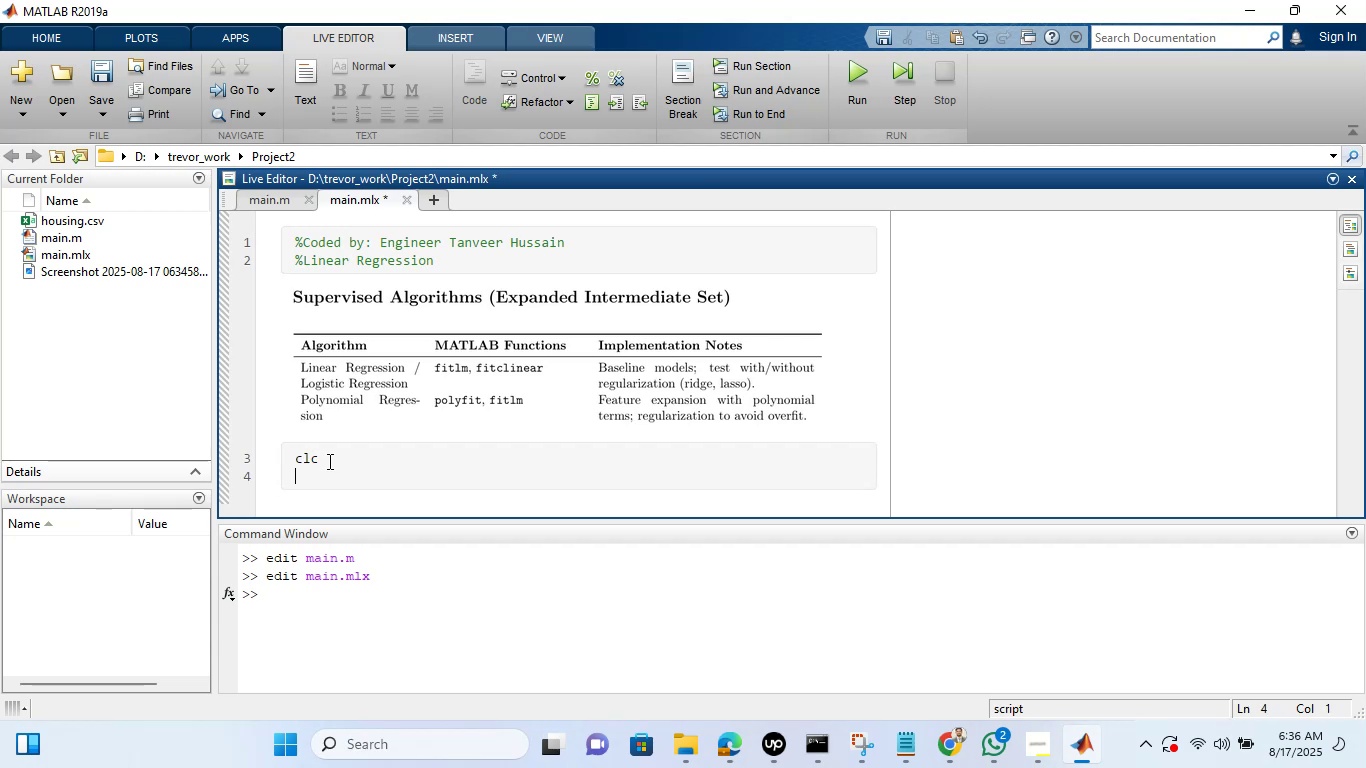 
type(close all)
 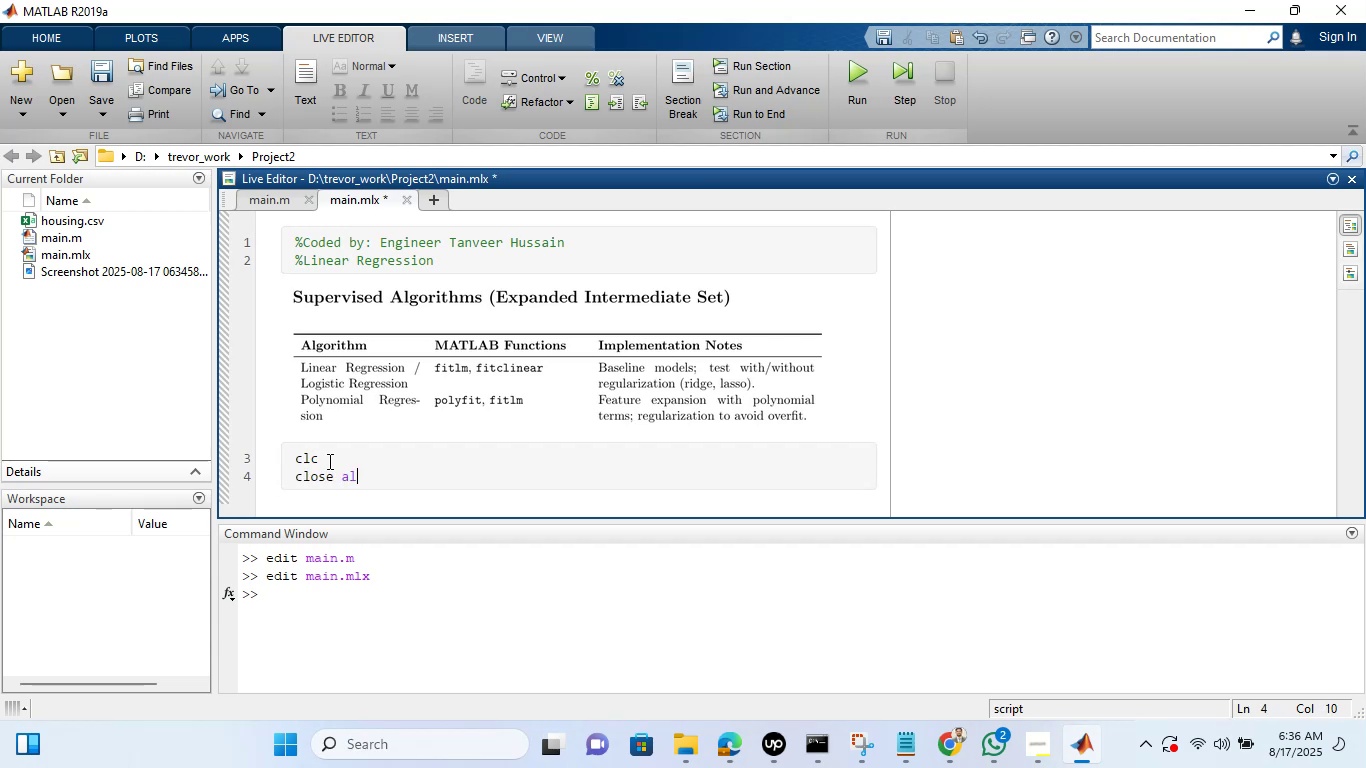 
key(ArrowLeft)
 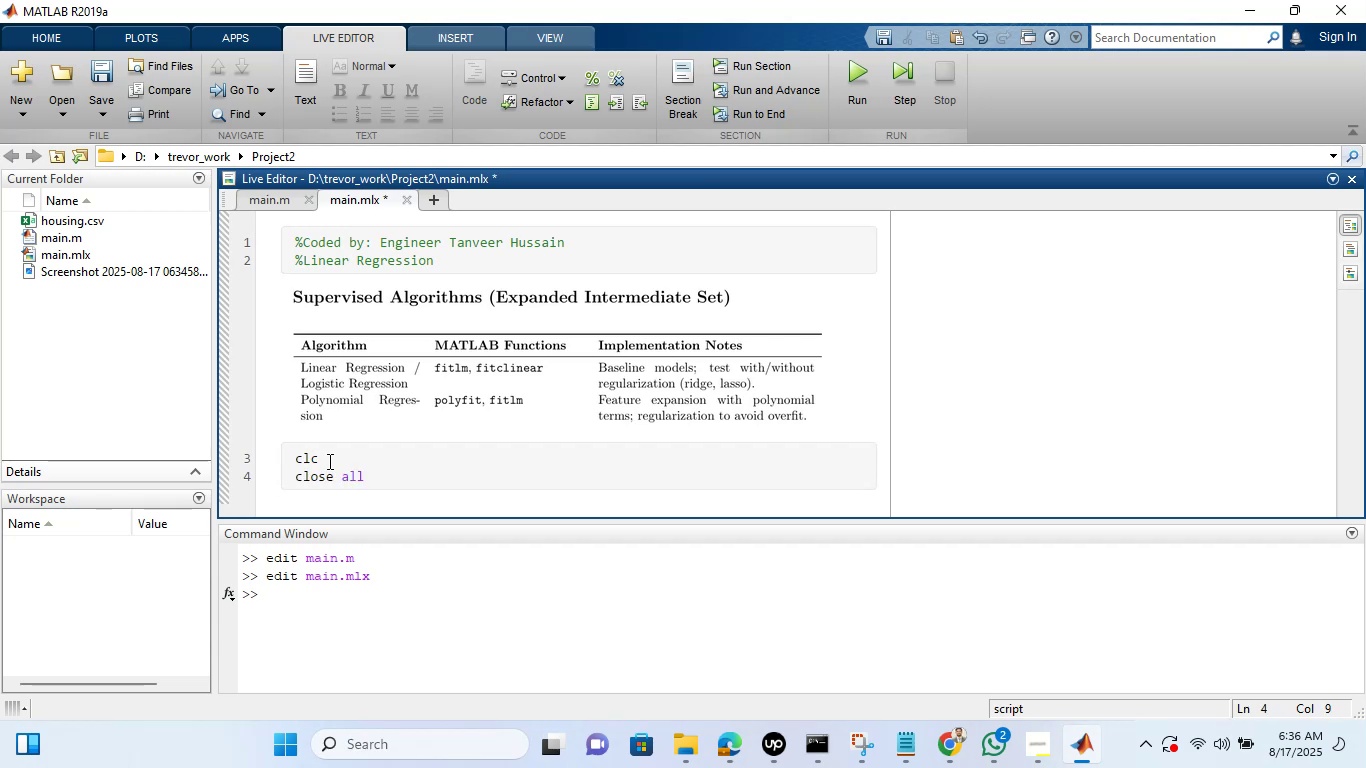 
key(ArrowRight)
 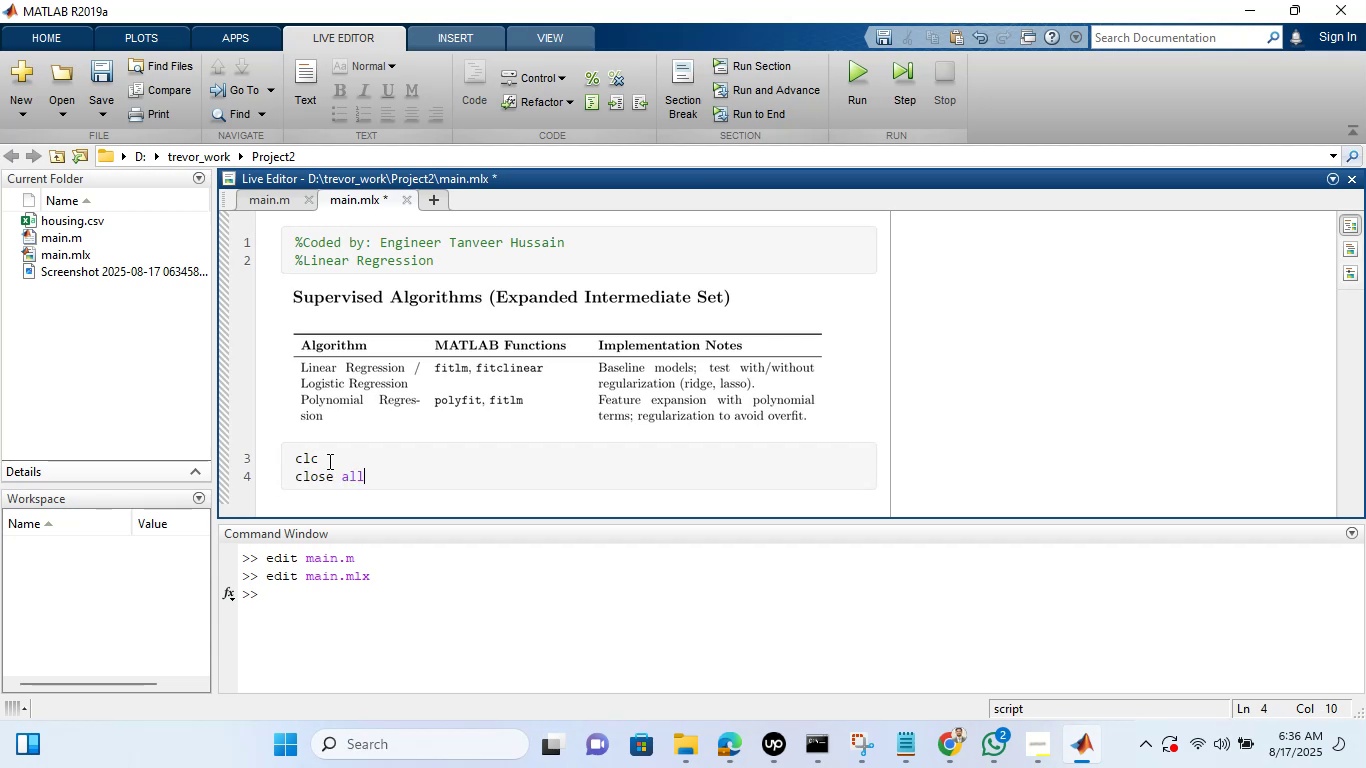 
key(Enter)
 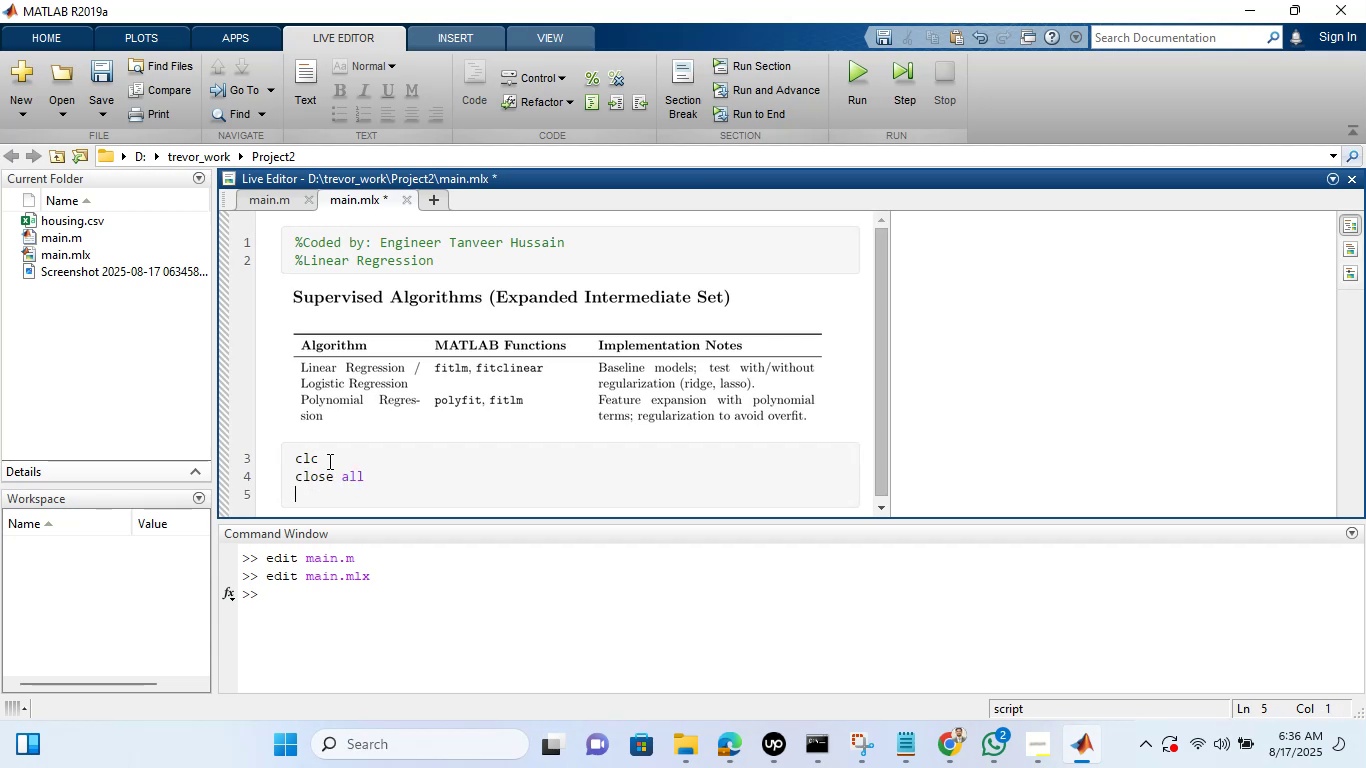 
type(clear all)
 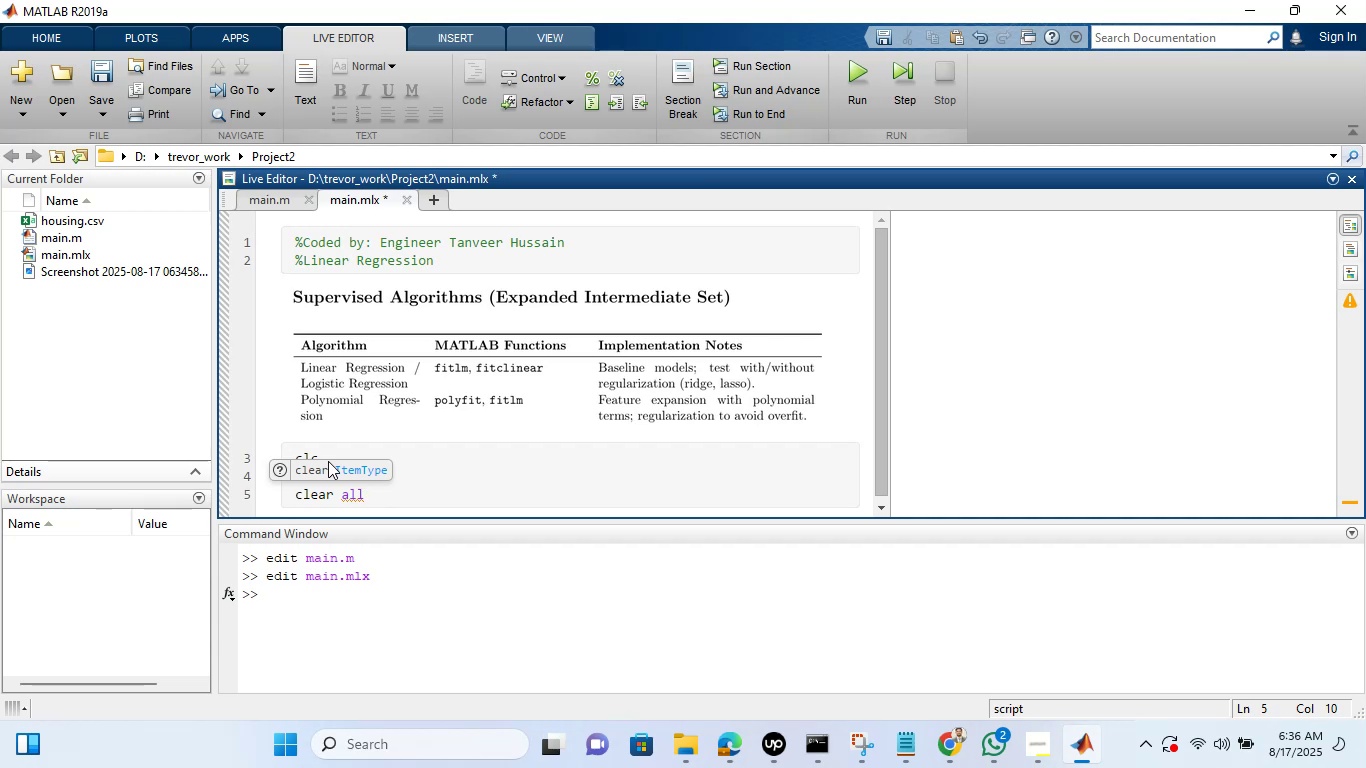 
wait(5.92)
 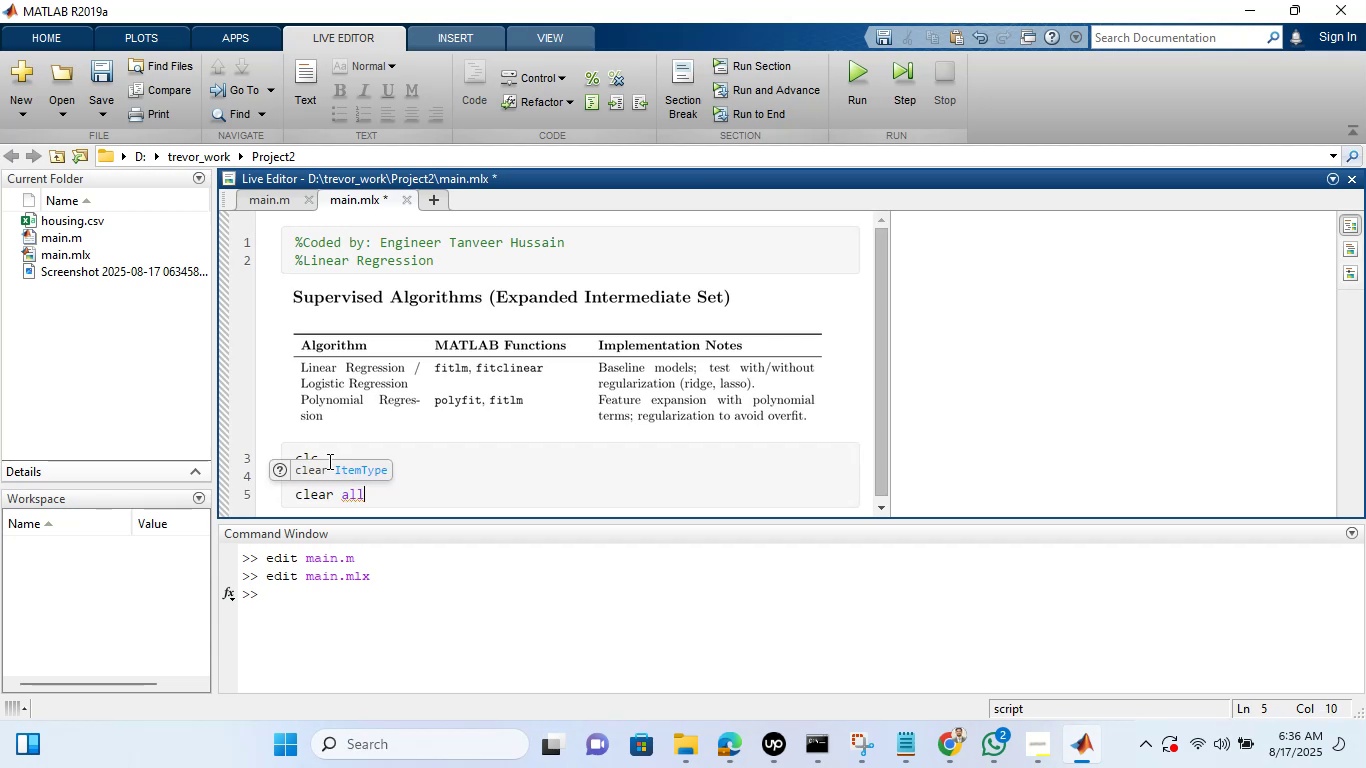 
left_click([413, 492])
 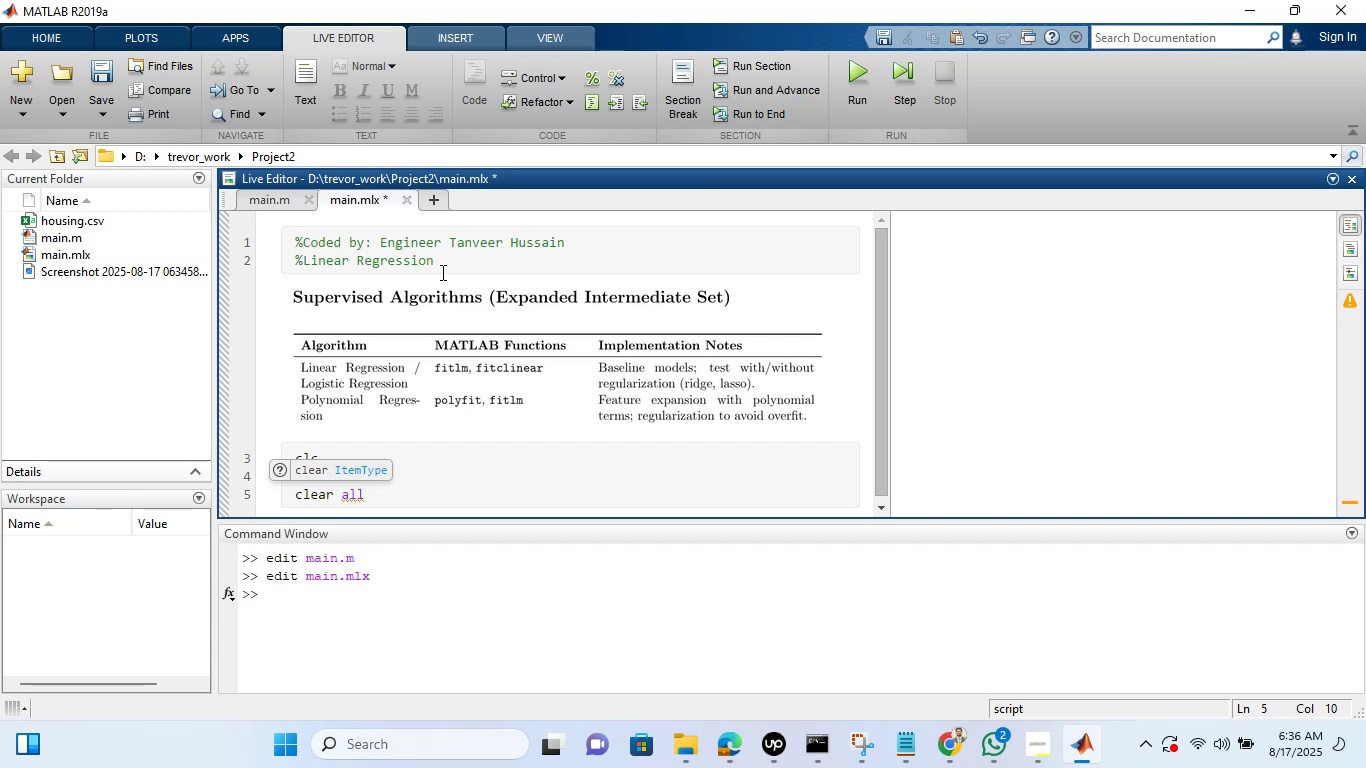 
left_click([442, 266])
 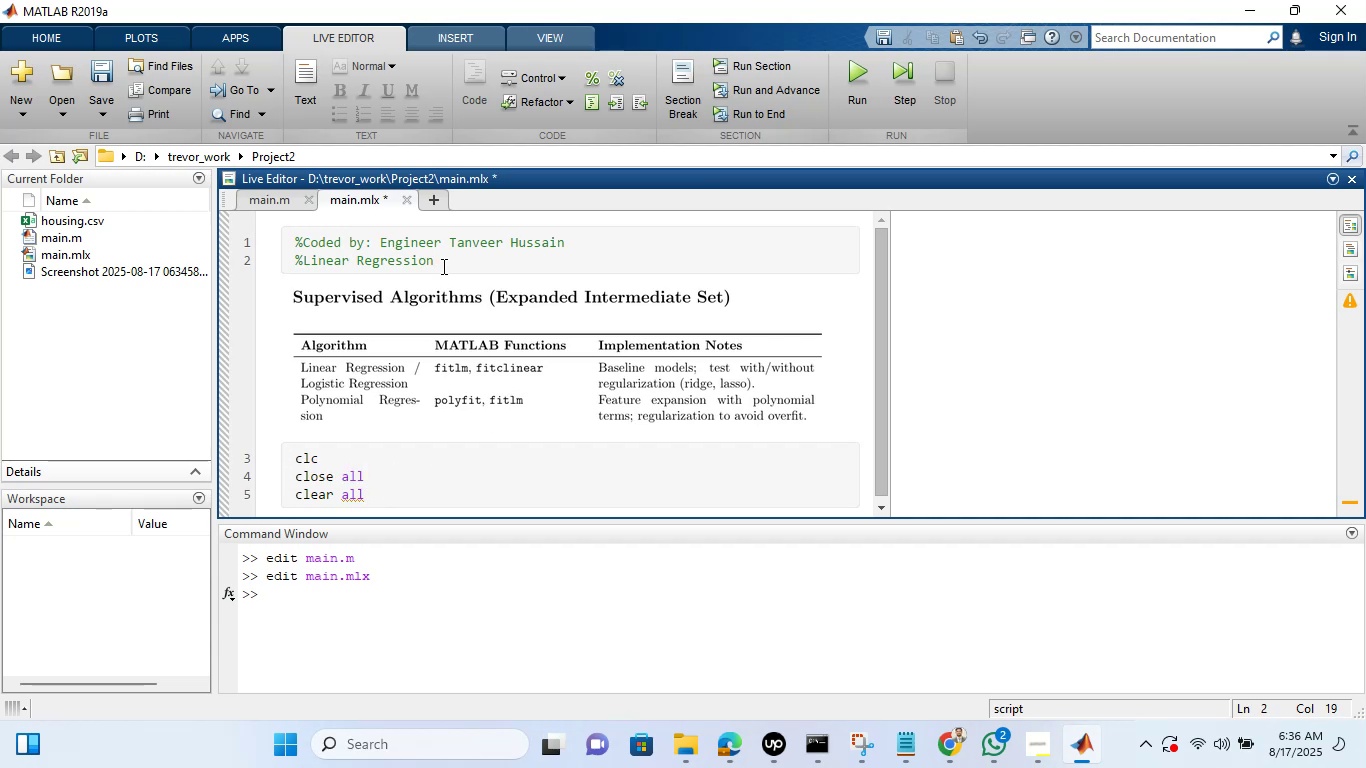 
key(Enter)
 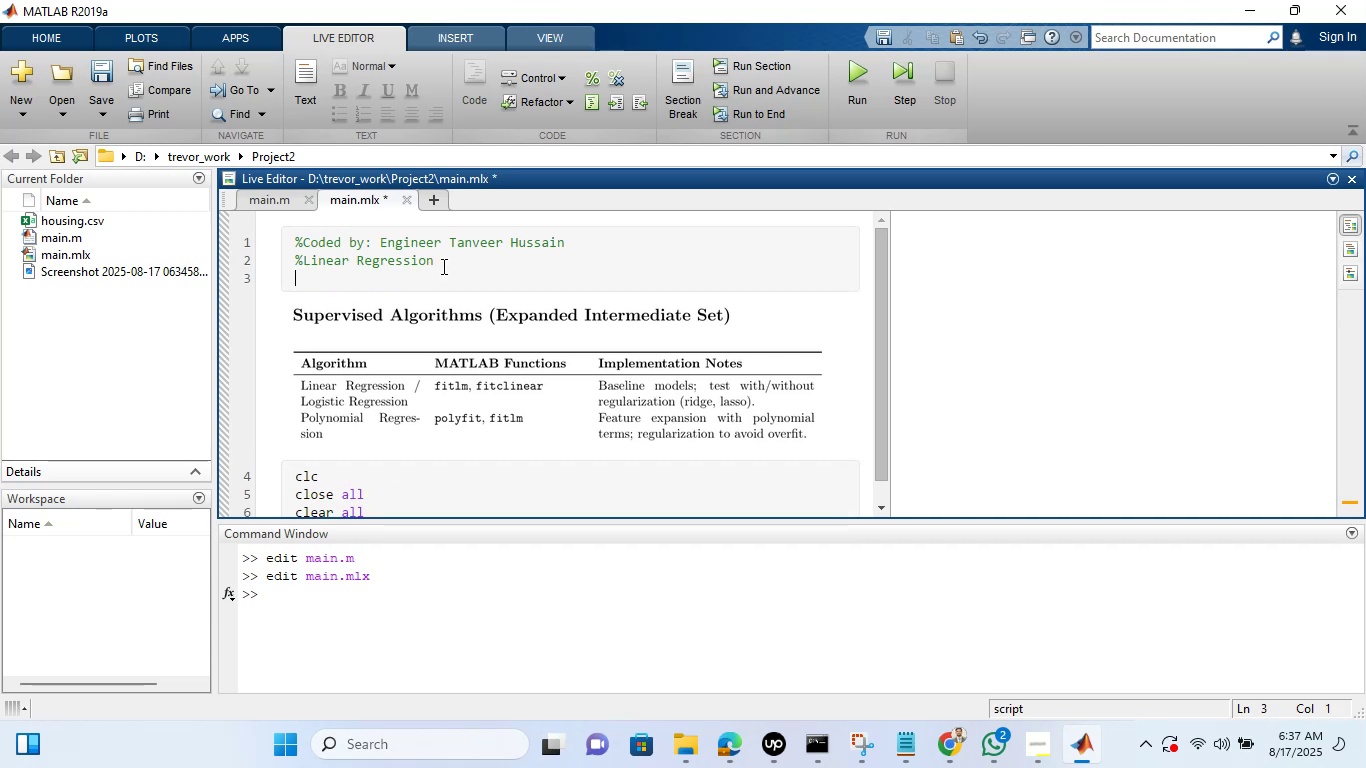 
type(%Prediction of Hour)
key(Backspace)
type(se price )
key(Backspace)
type(s and othj)
key(Backspace)
type(er applications of below alo)
key(Backspace)
type(gr)
key(Backspace)
type(ort)
key(Backspace)
type(iuth)
key(Backspace)
key(Backspace)
key(Backspace)
type(thms)
 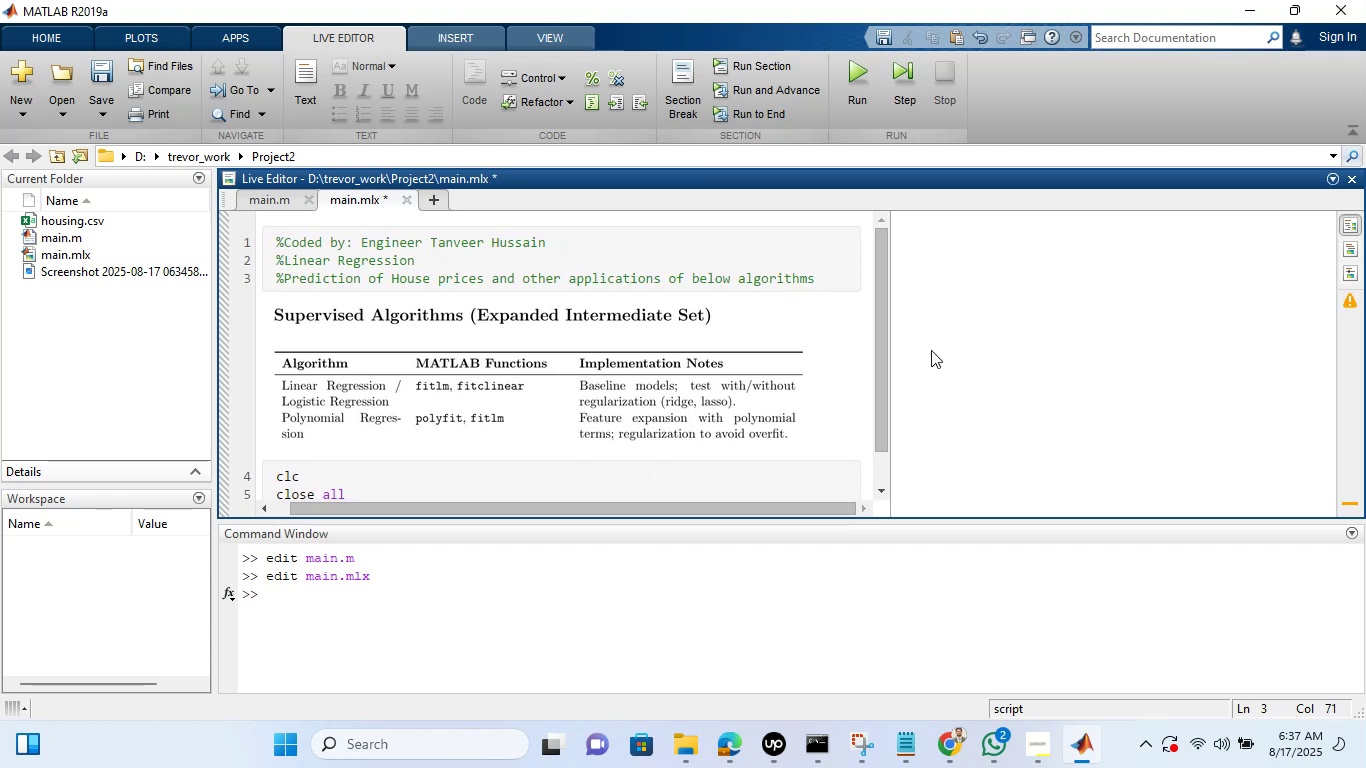 
left_click_drag(start_coordinate=[880, 337], to_coordinate=[881, 471])
 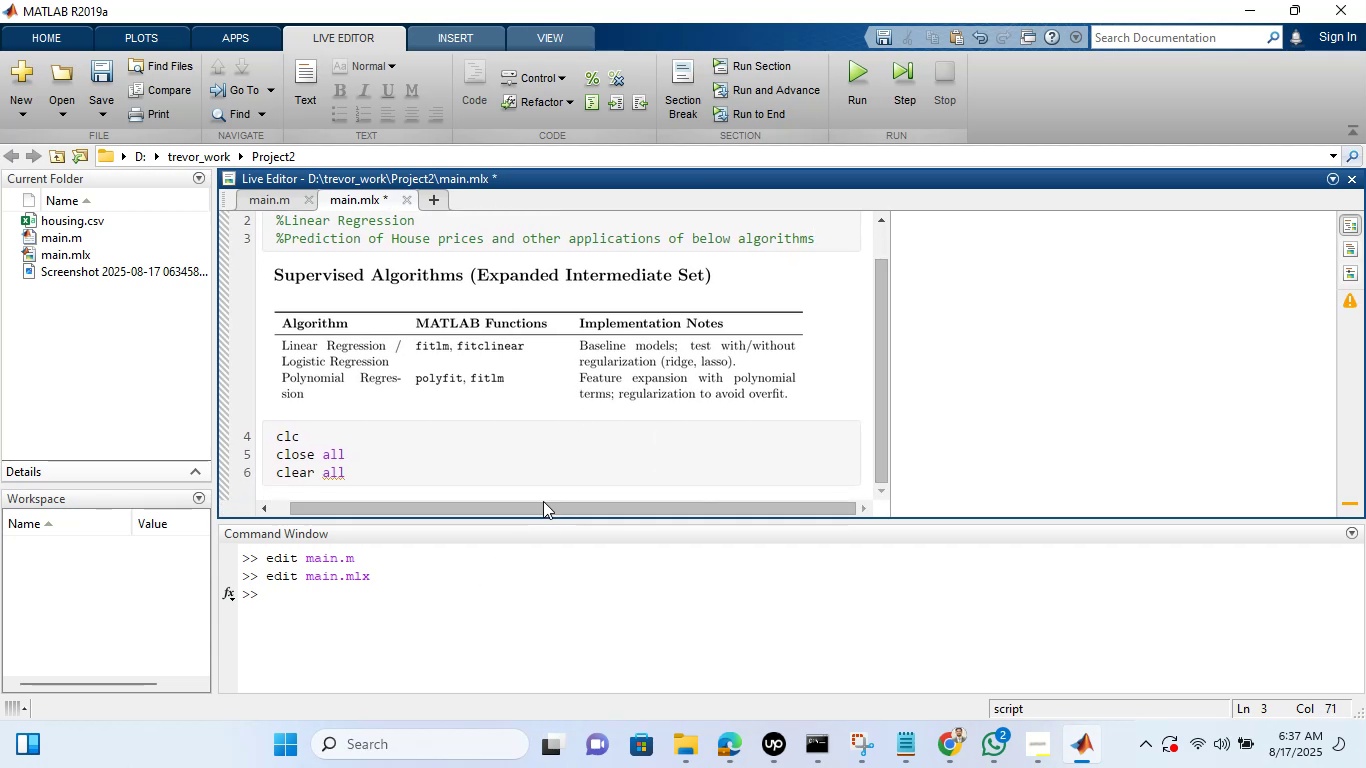 
left_click_drag(start_coordinate=[543, 505], to_coordinate=[372, 541])
 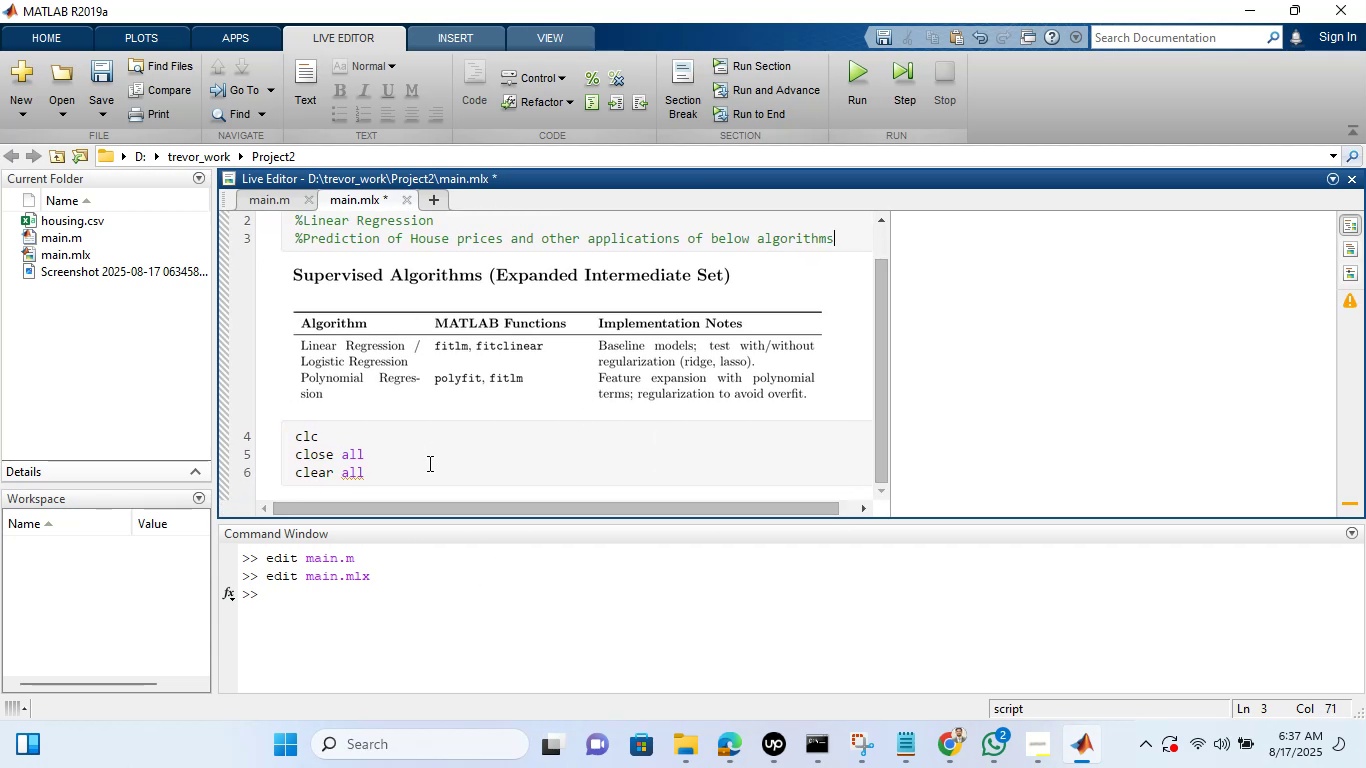 
left_click([428, 463])
 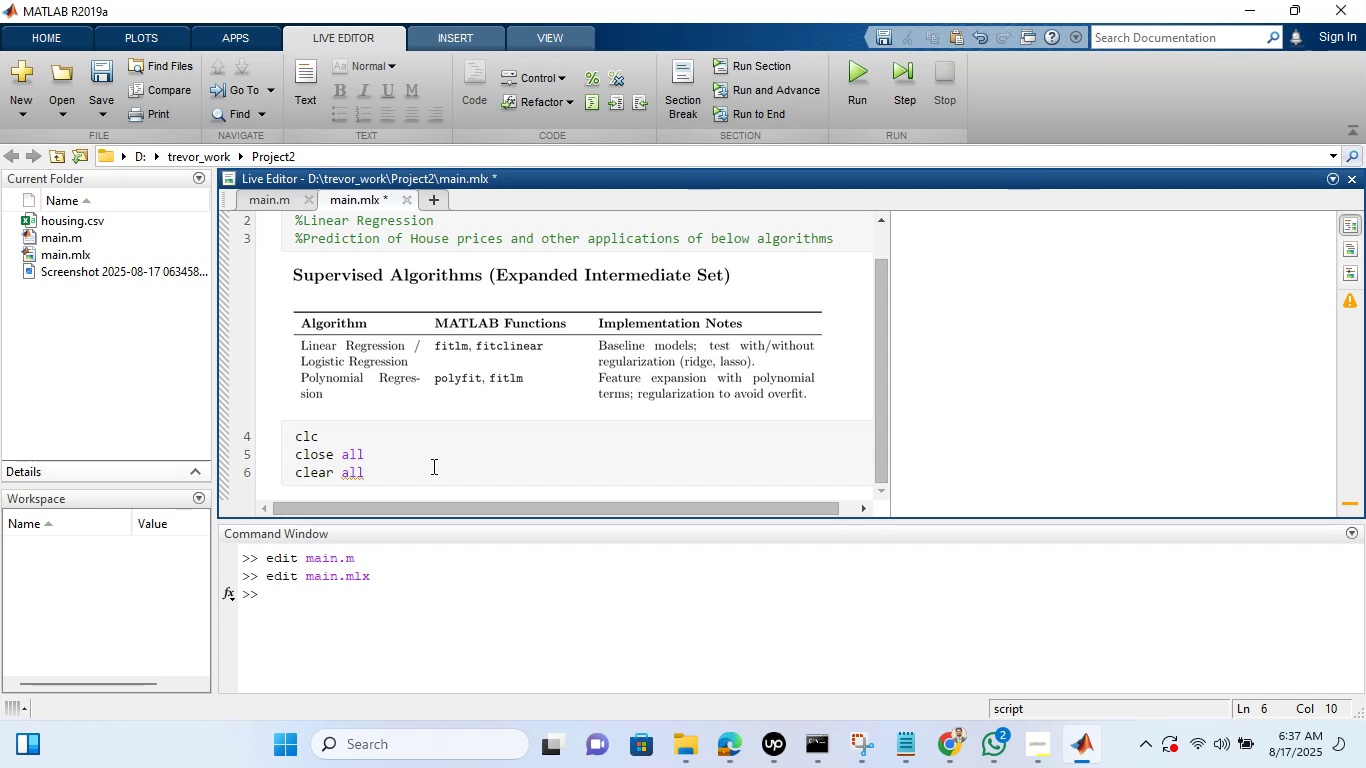 
mouse_move([760, 745])
 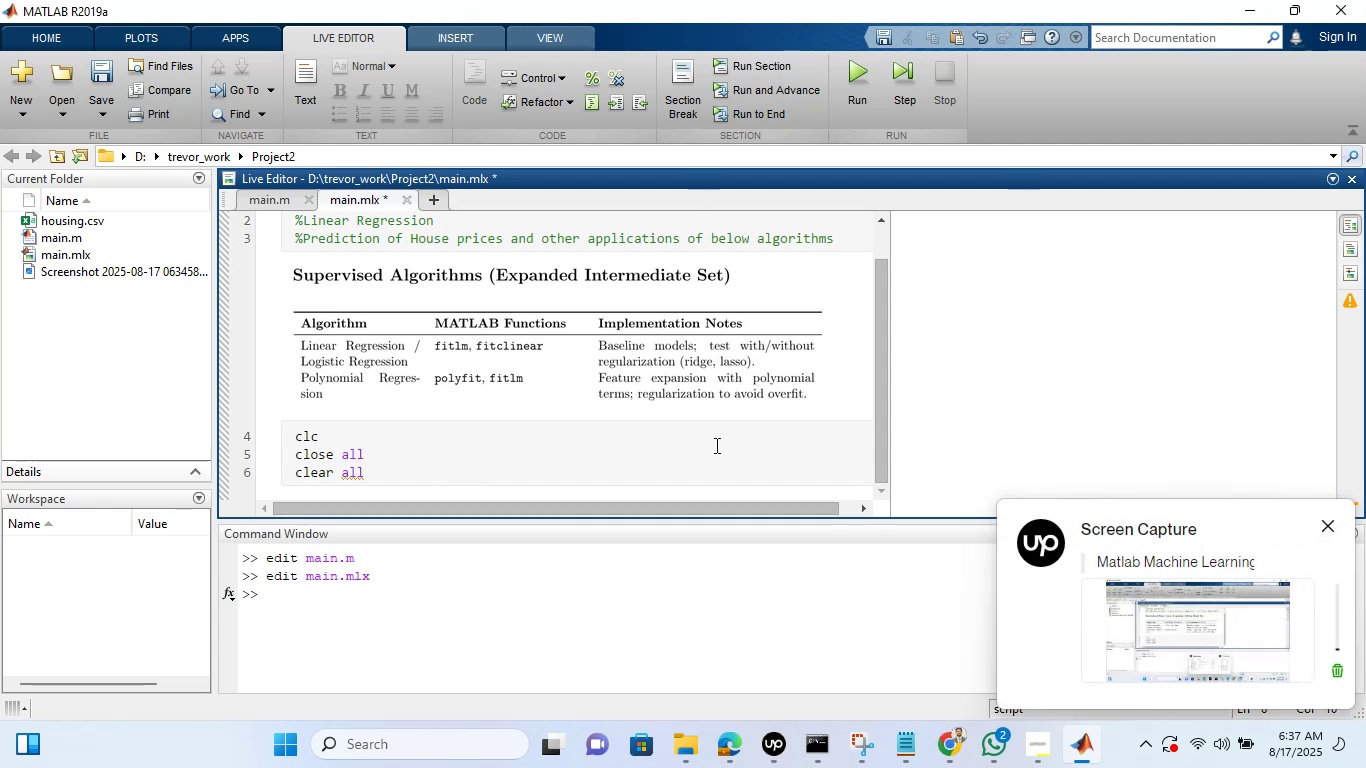 
left_click([715, 445])
 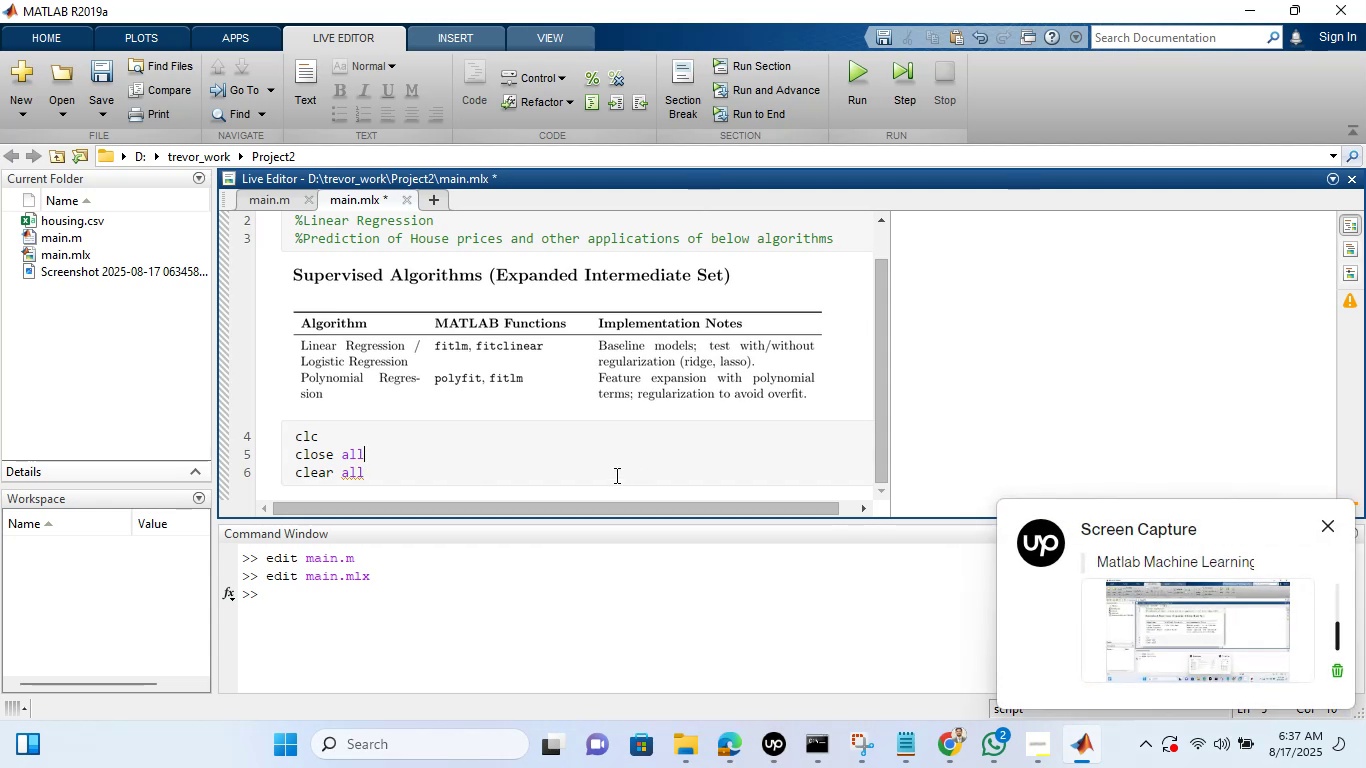 
left_click([609, 465])
 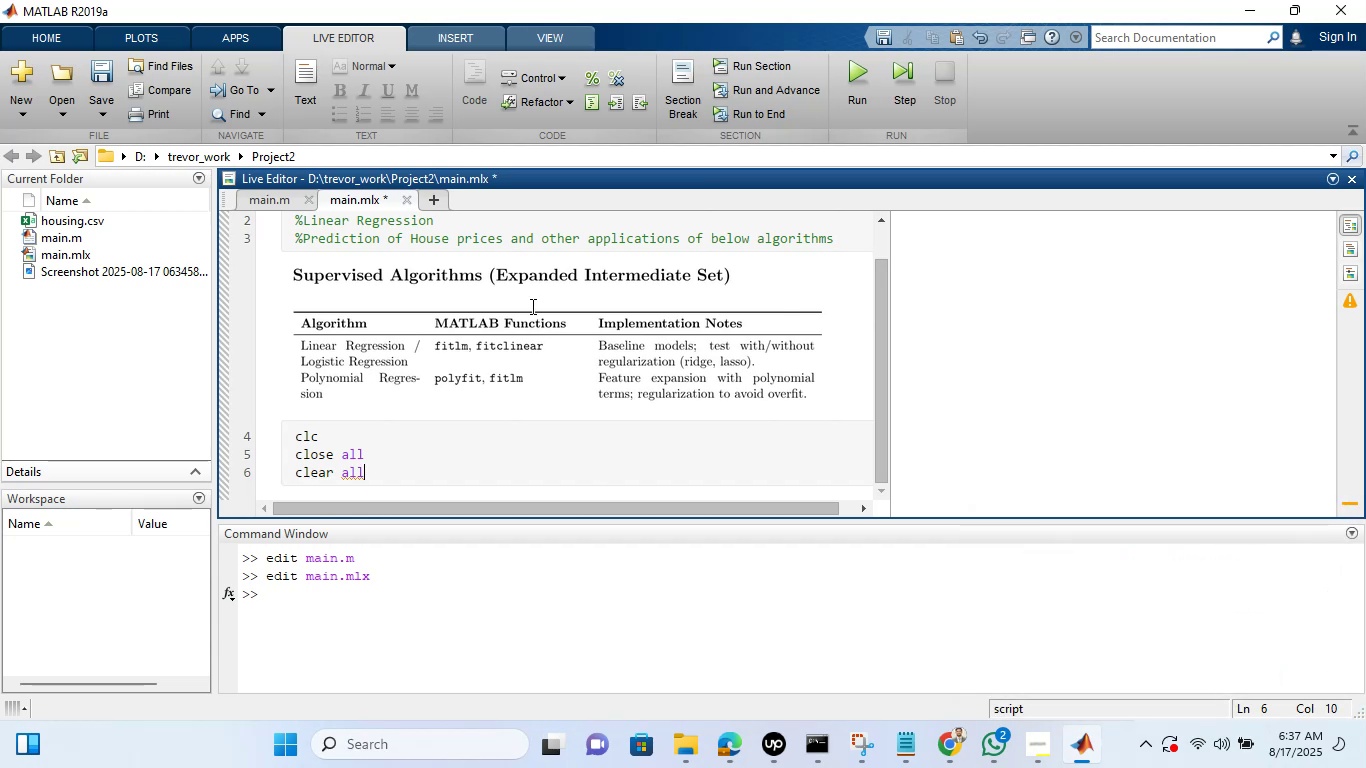 
wait(5.61)
 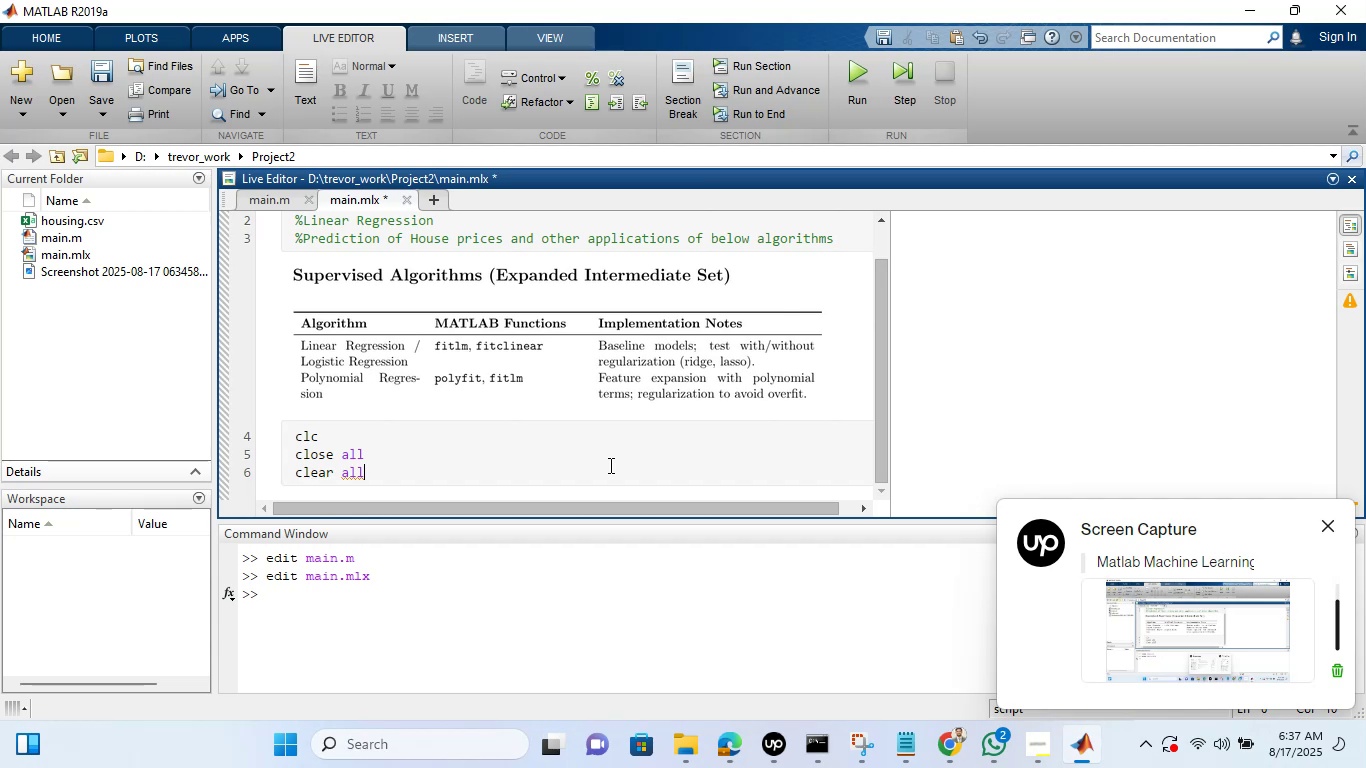 
left_click([304, 73])
 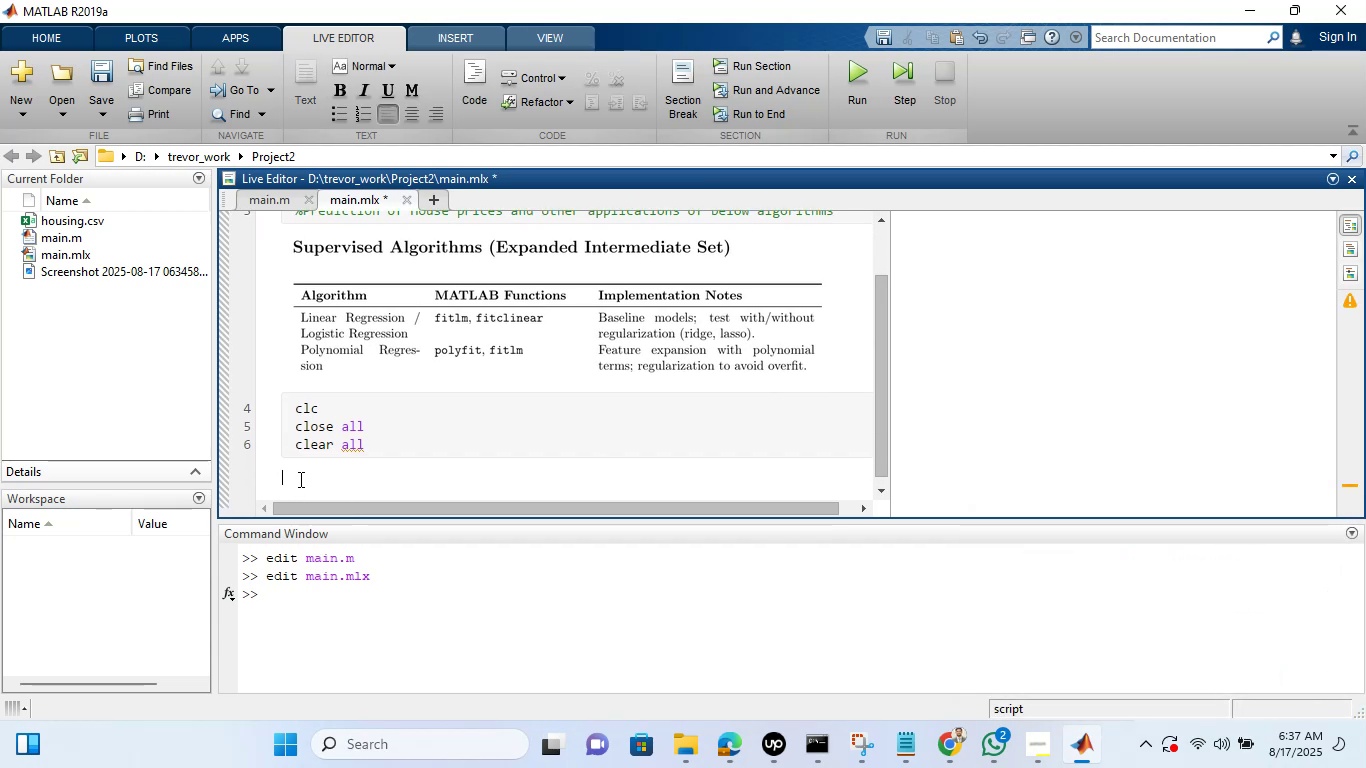 
wait(8.03)
 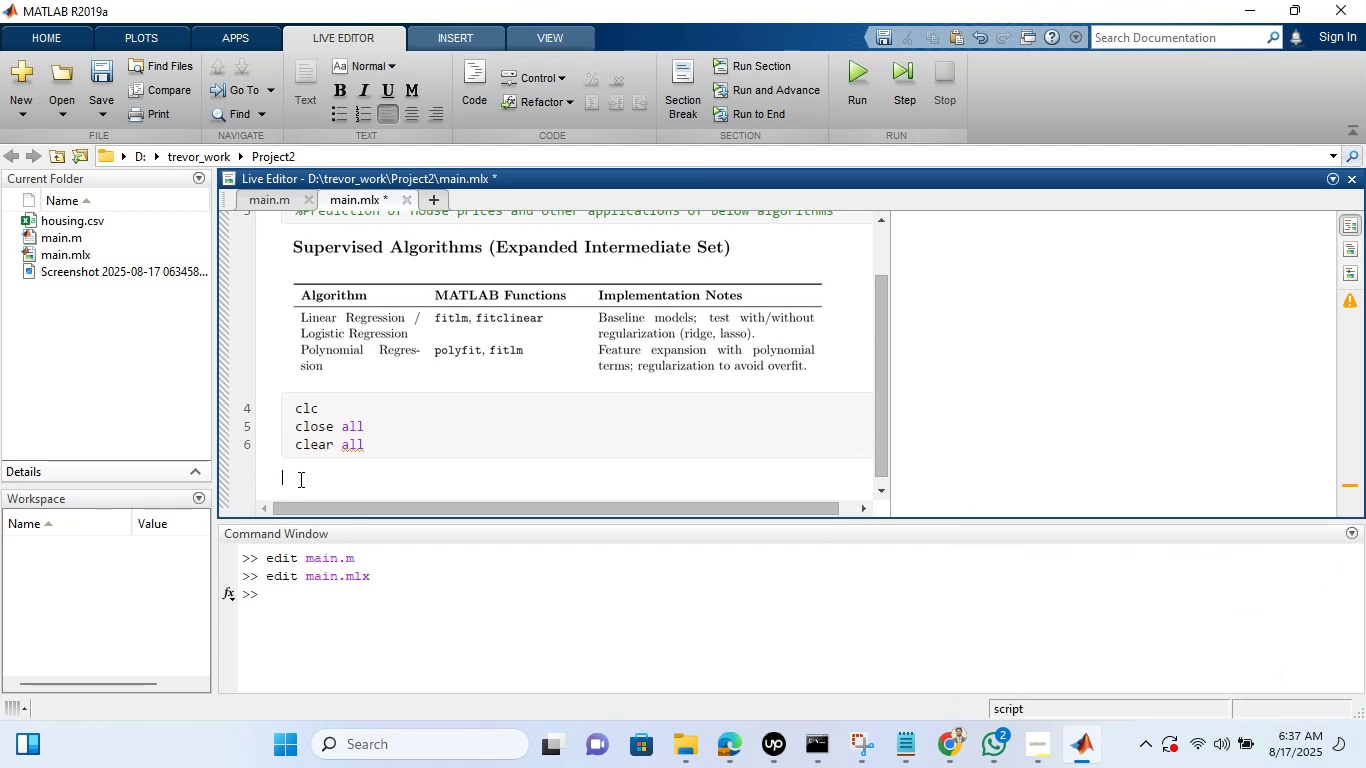 
left_click([344, 94])
 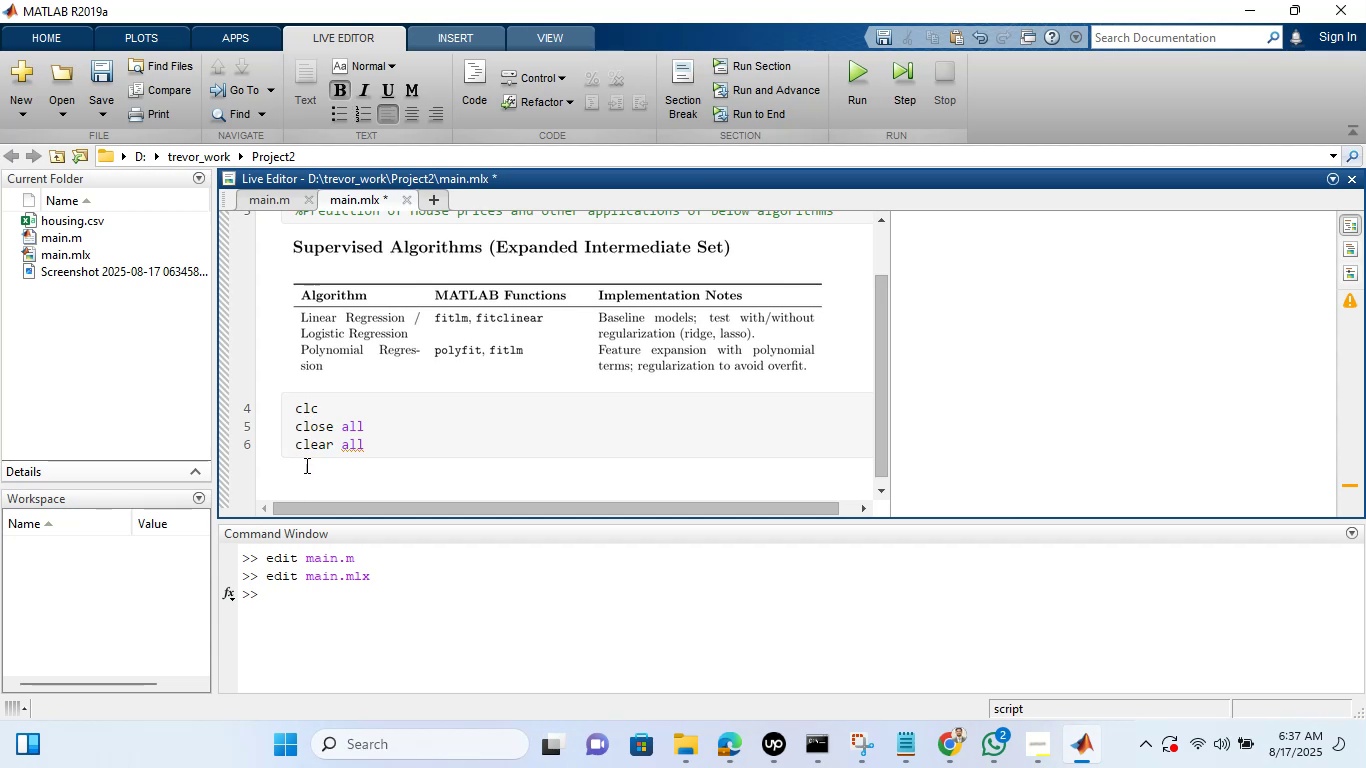 
type(Loading datas)
key(Backspace)
key(Backspace)
key(Backspace)
key(Backspace)
key(Backspace)
type(Dataset)
 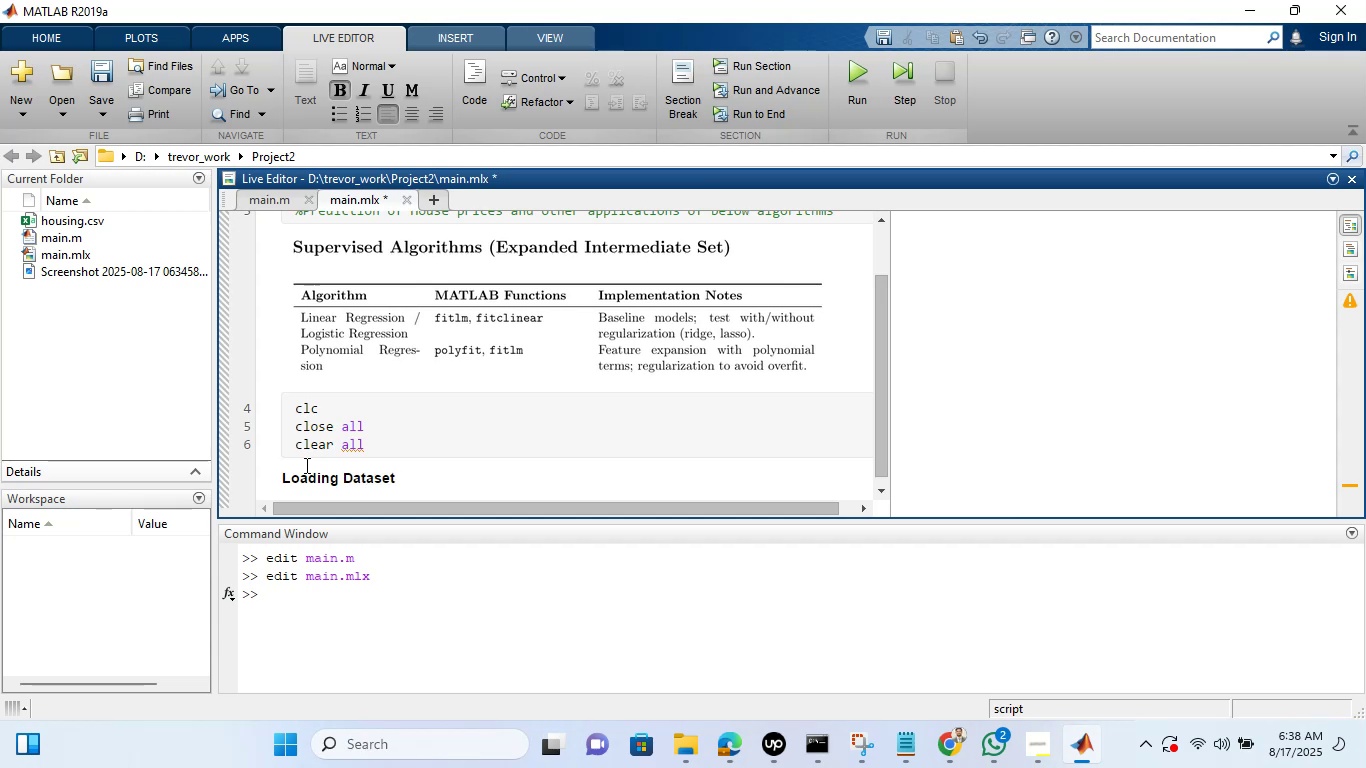 
key(Enter)
 